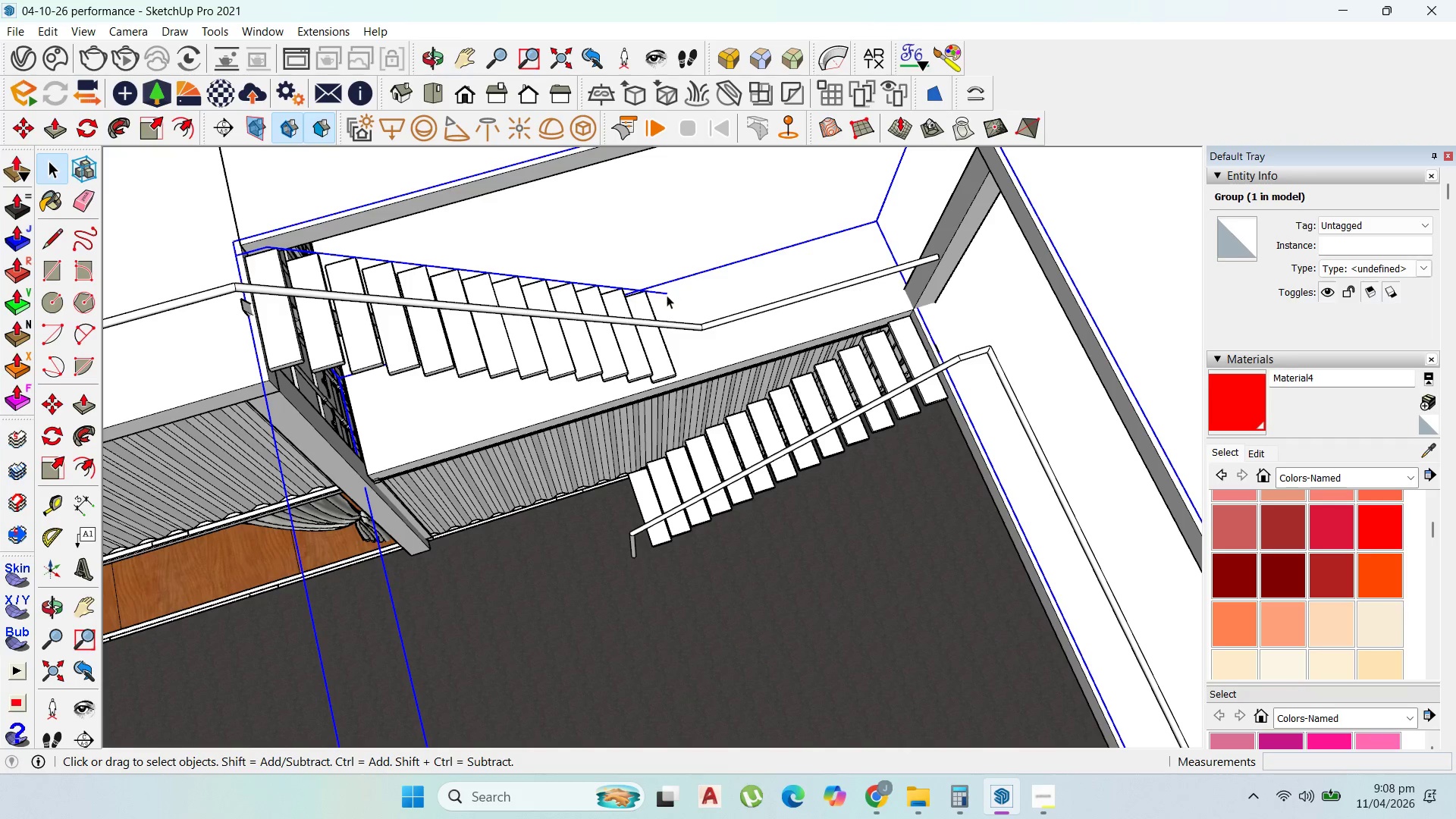 
key(M)
 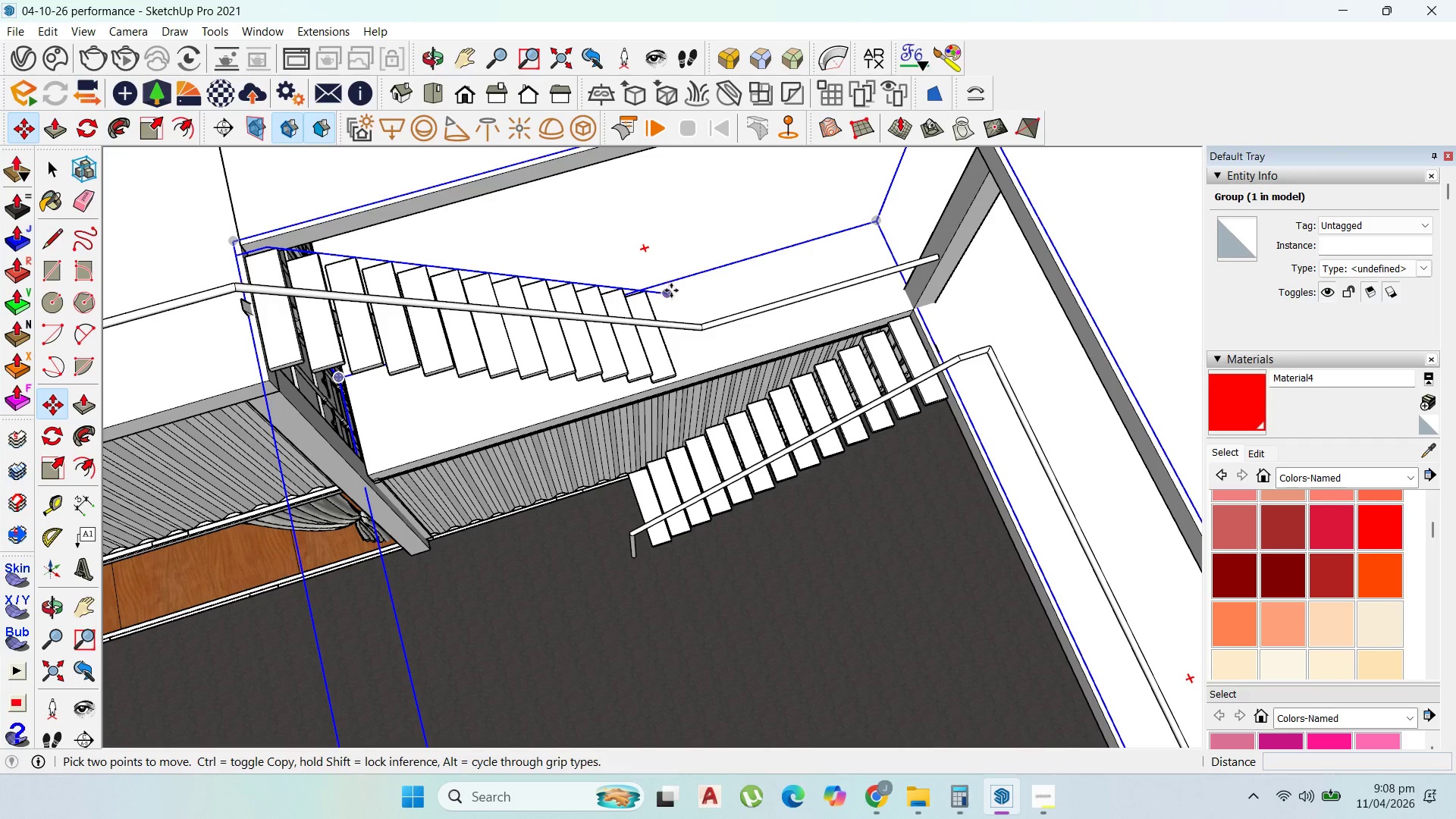 
left_click([672, 292])
 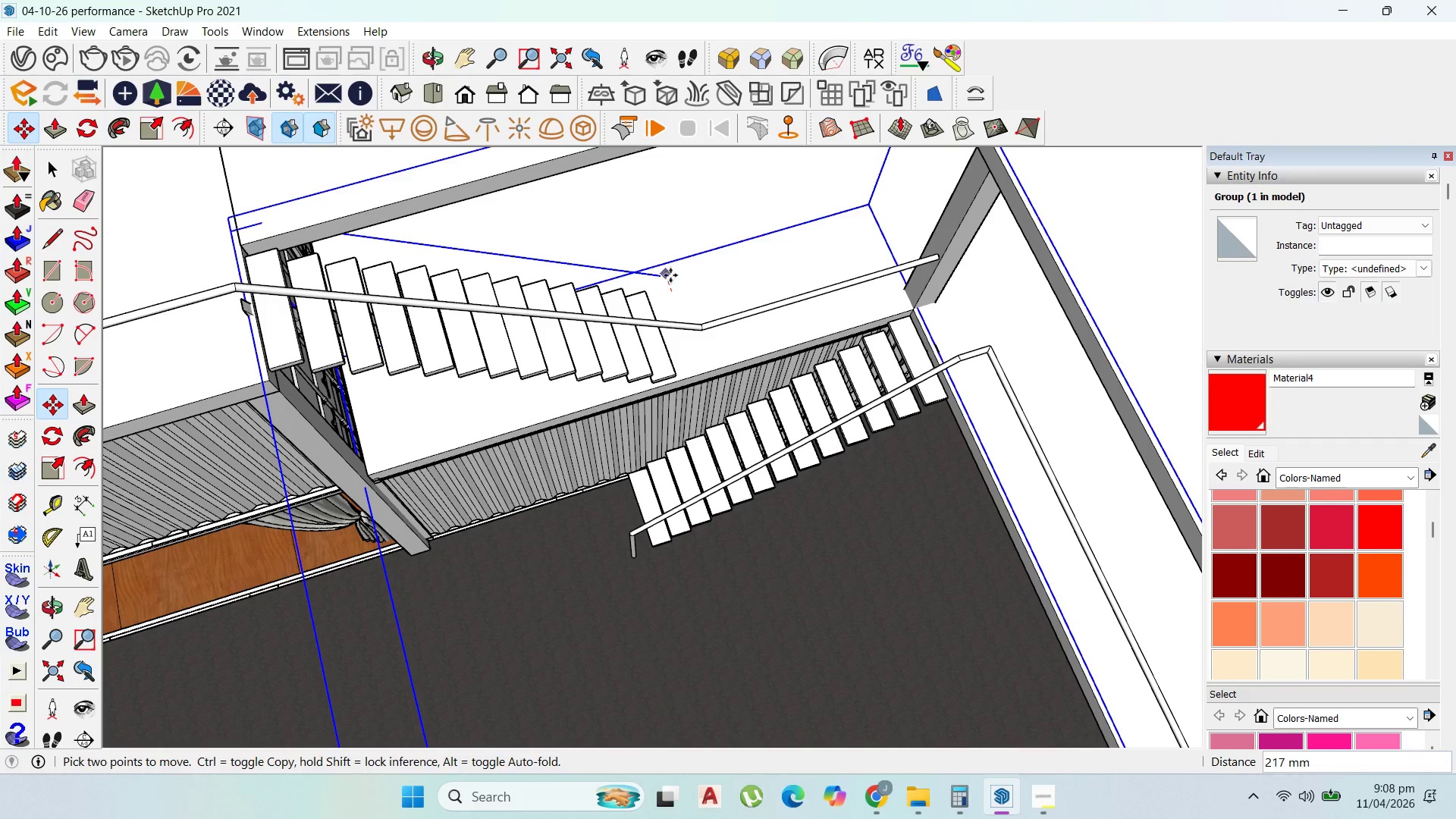 
key(Escape)
 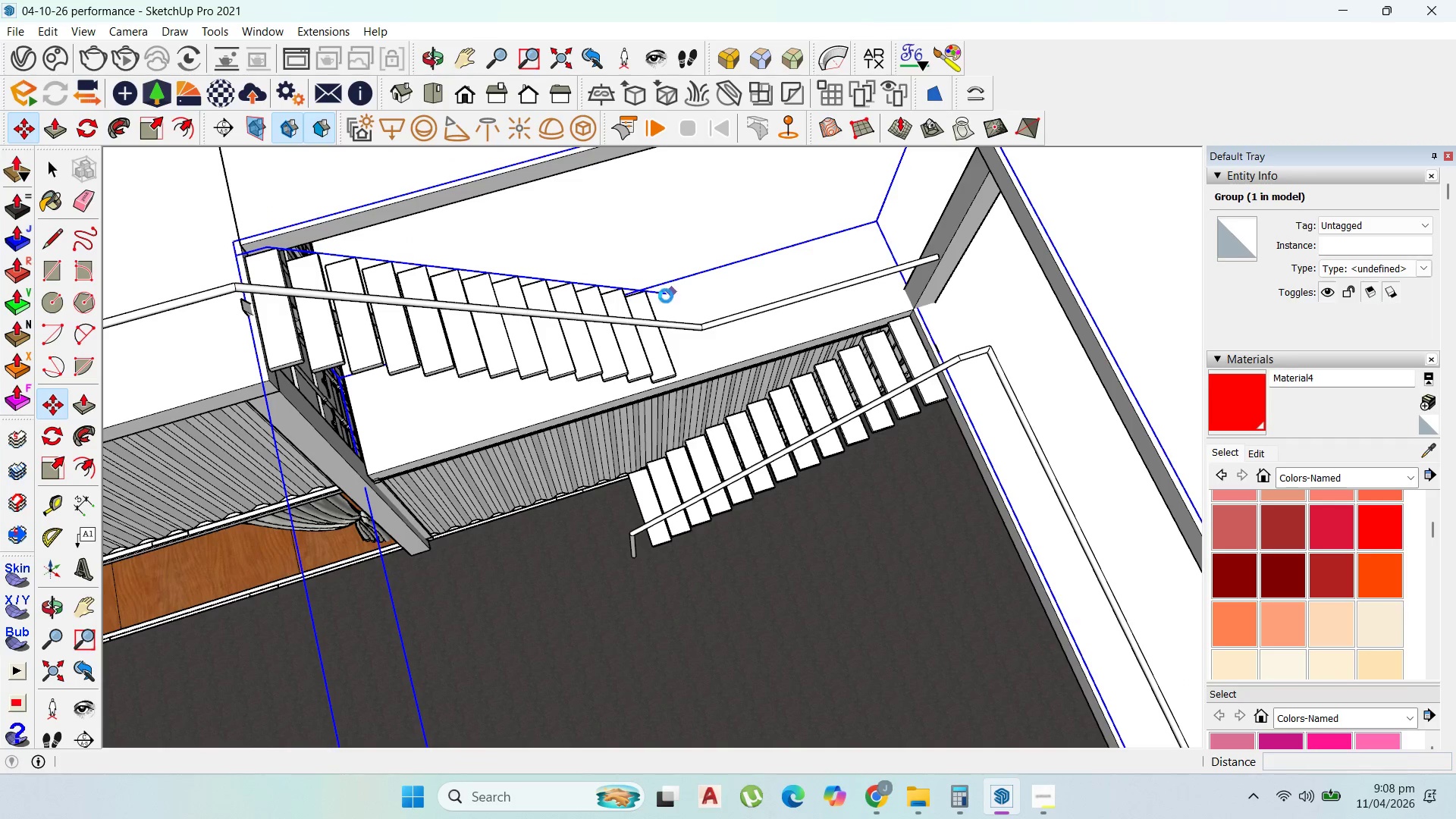 
scroll: coordinate [712, 287], scroll_direction: up, amount: 4.0
 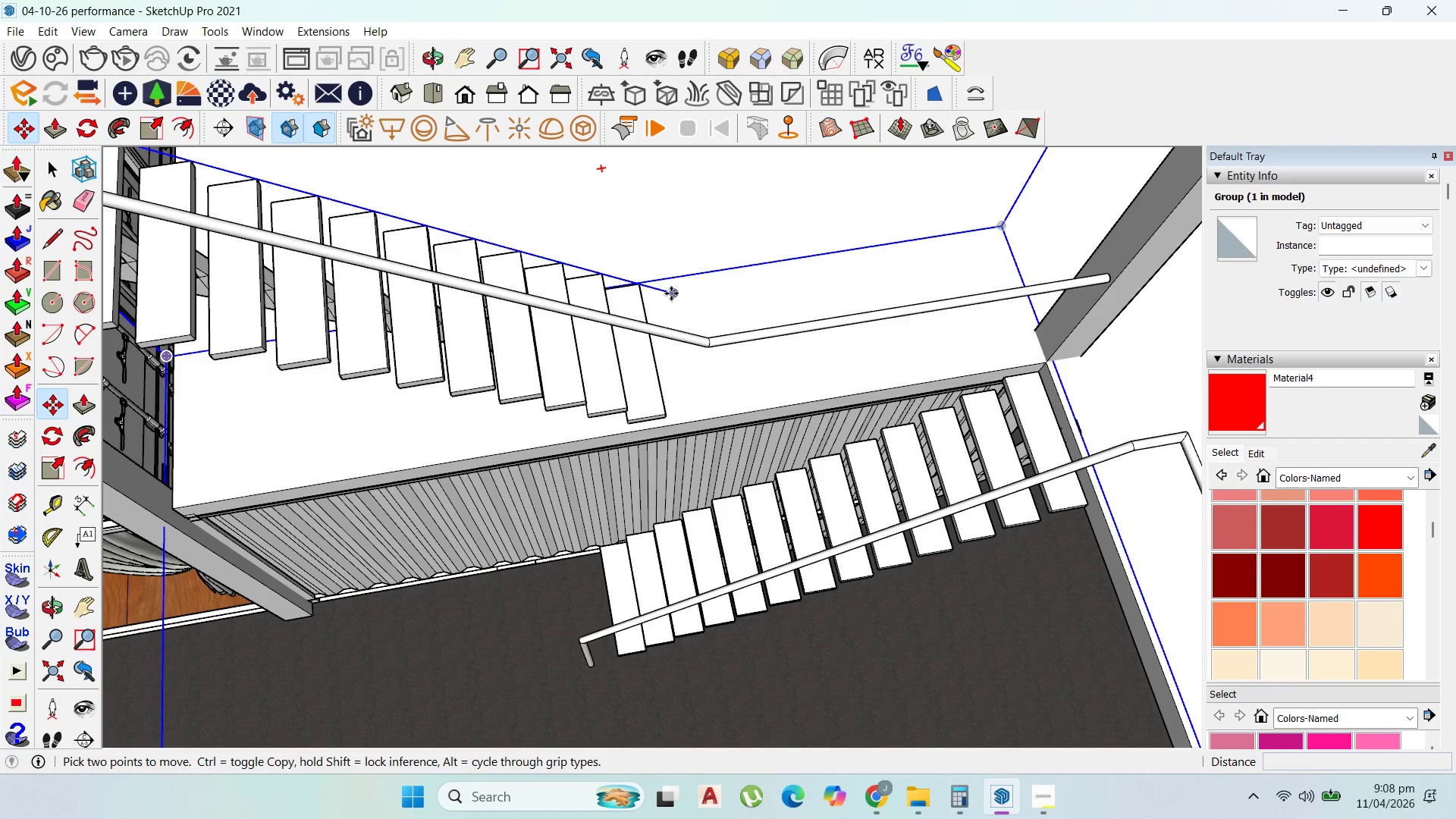 
left_click([669, 293])
 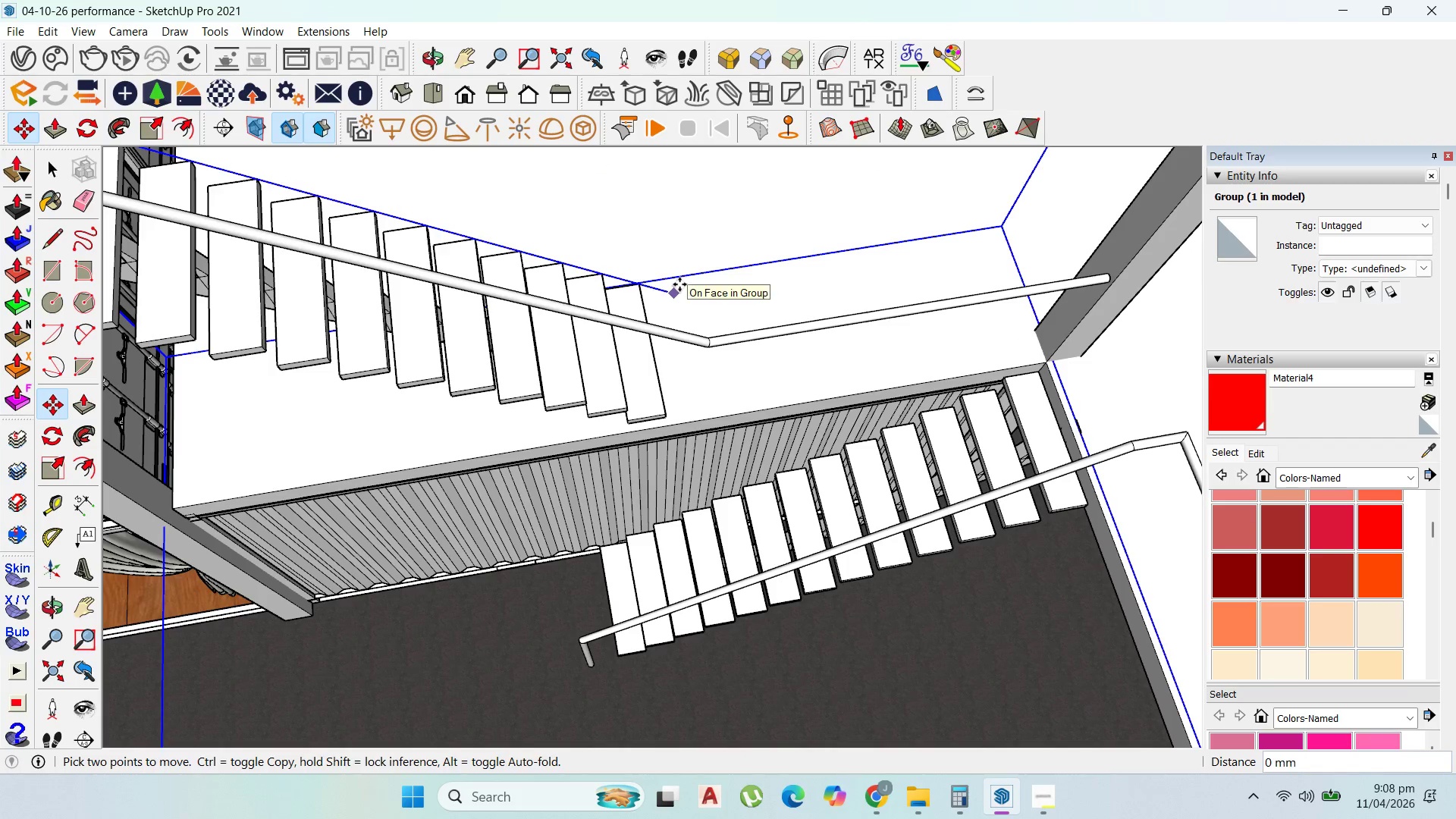 
key(ArrowUp)
 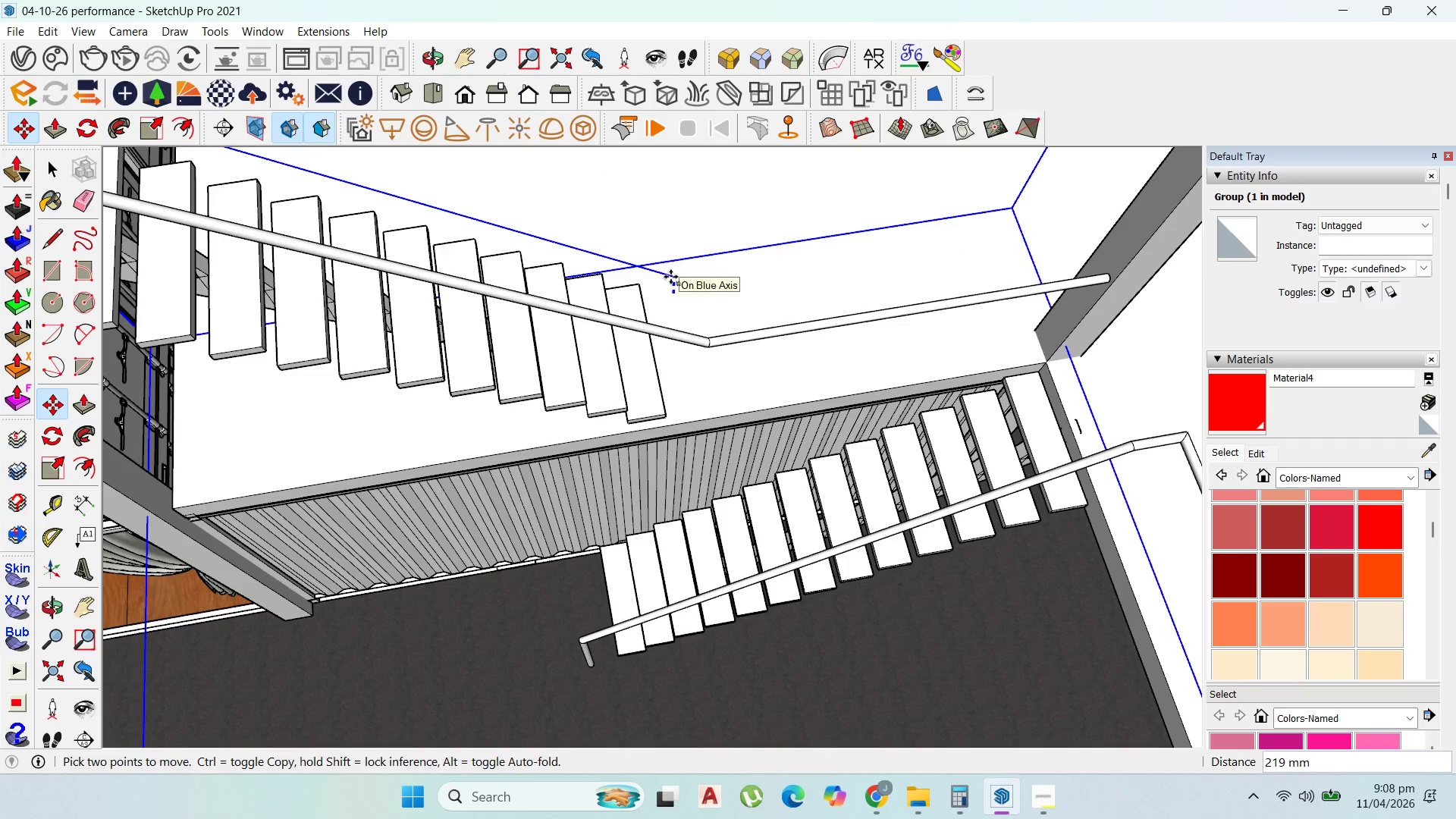 
type(1000)
 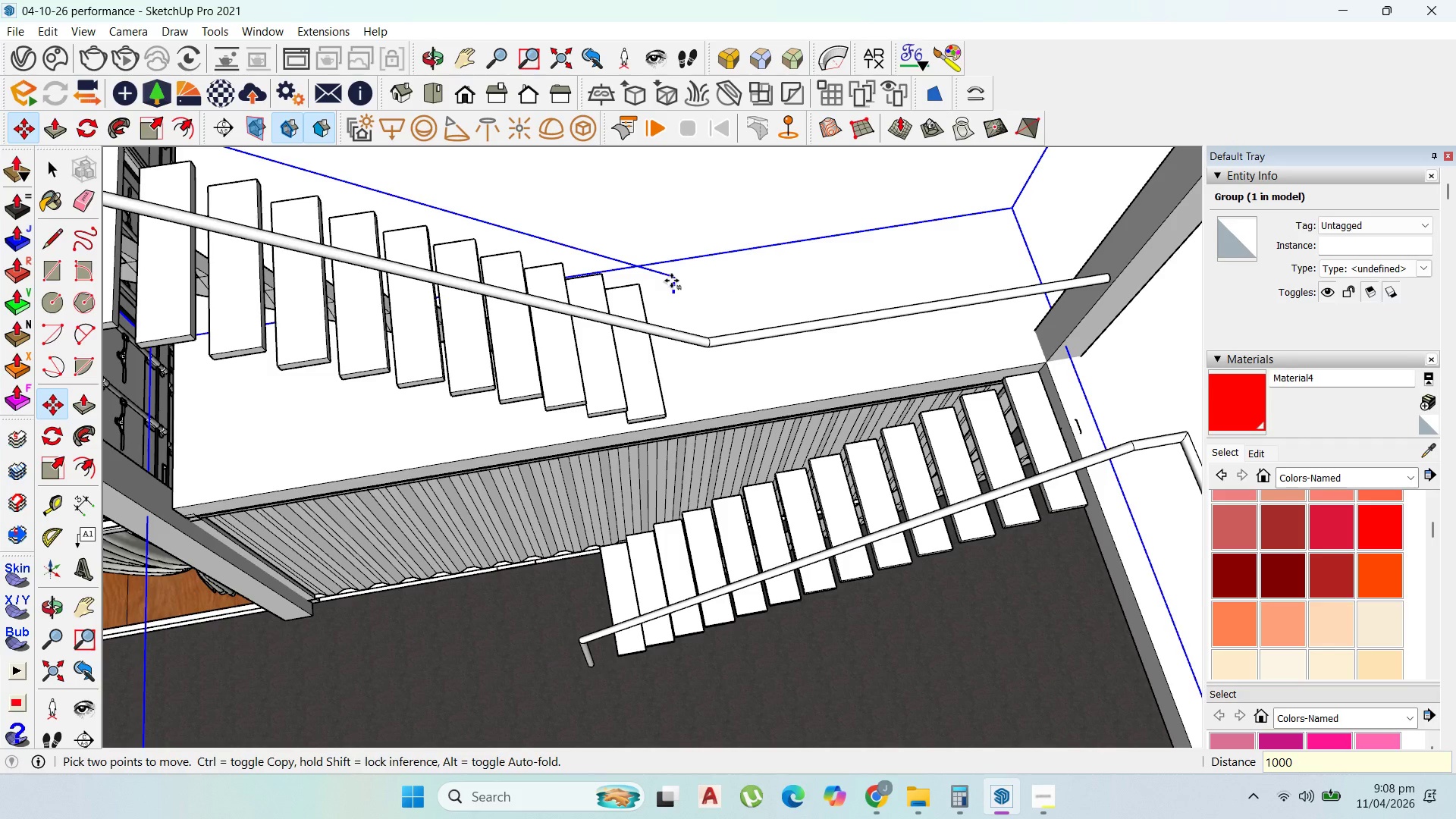 
key(Enter)
 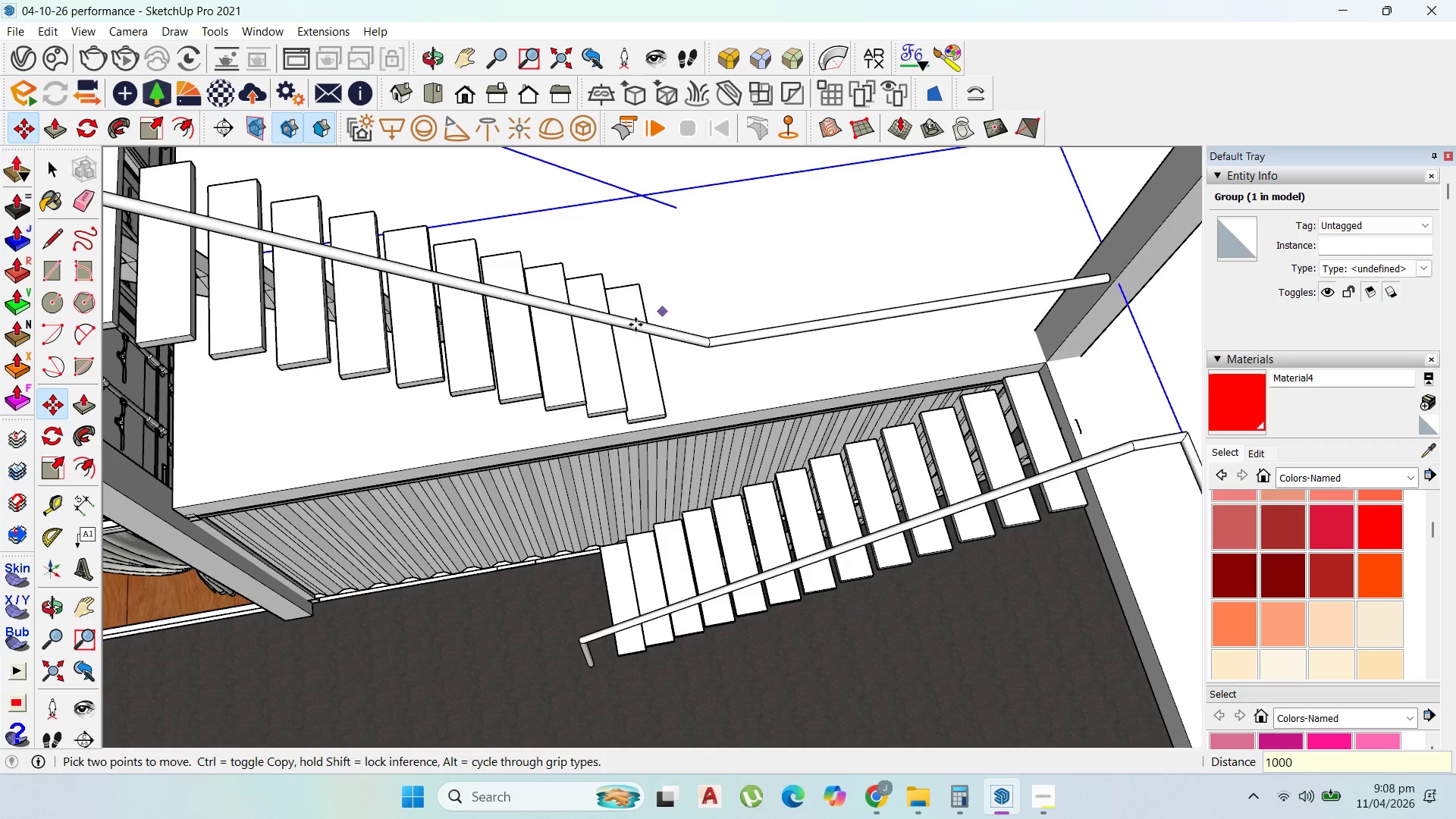 
scroll: coordinate [564, 369], scroll_direction: down, amount: 15.0
 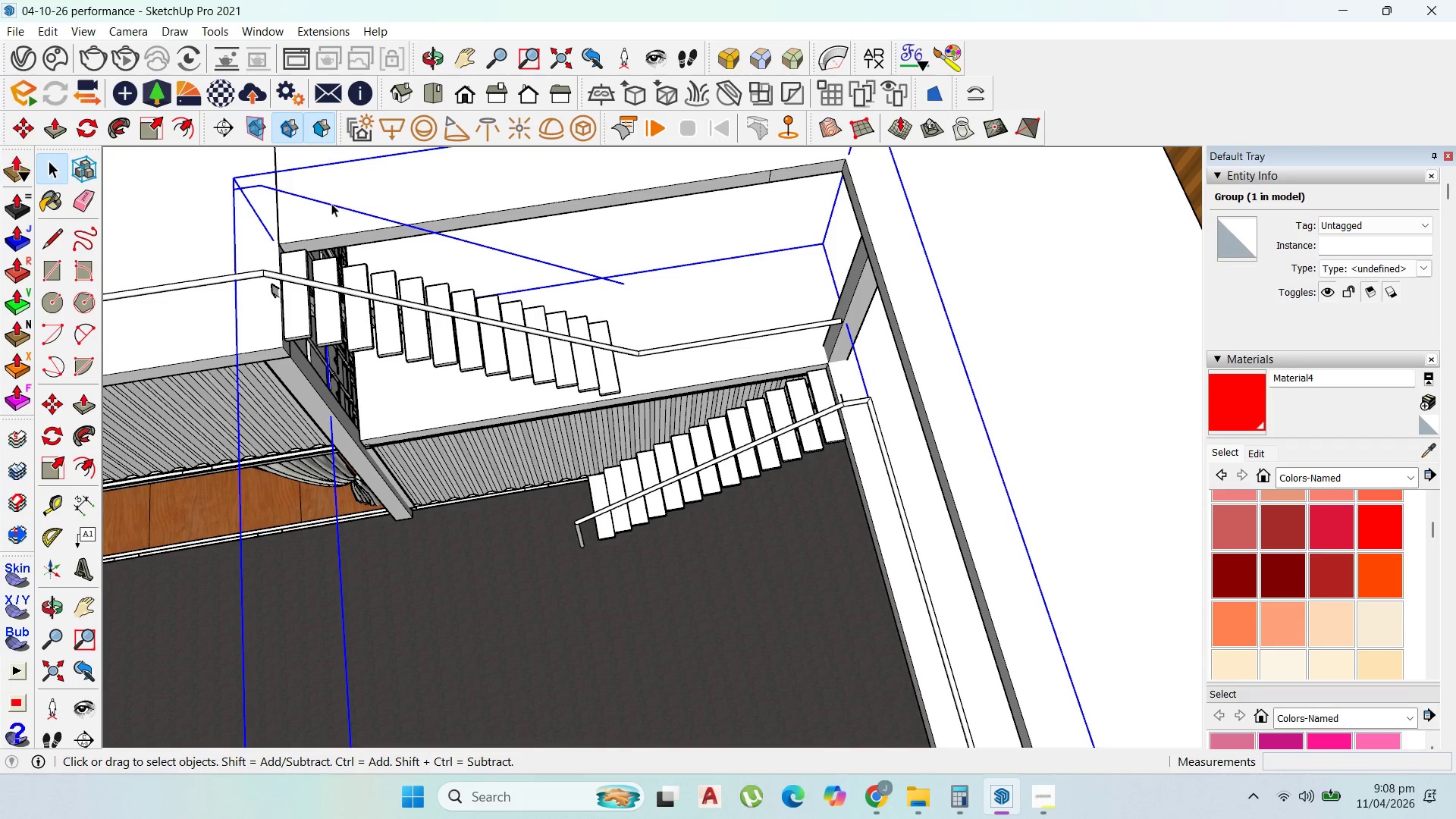 
double_click([330, 204])
 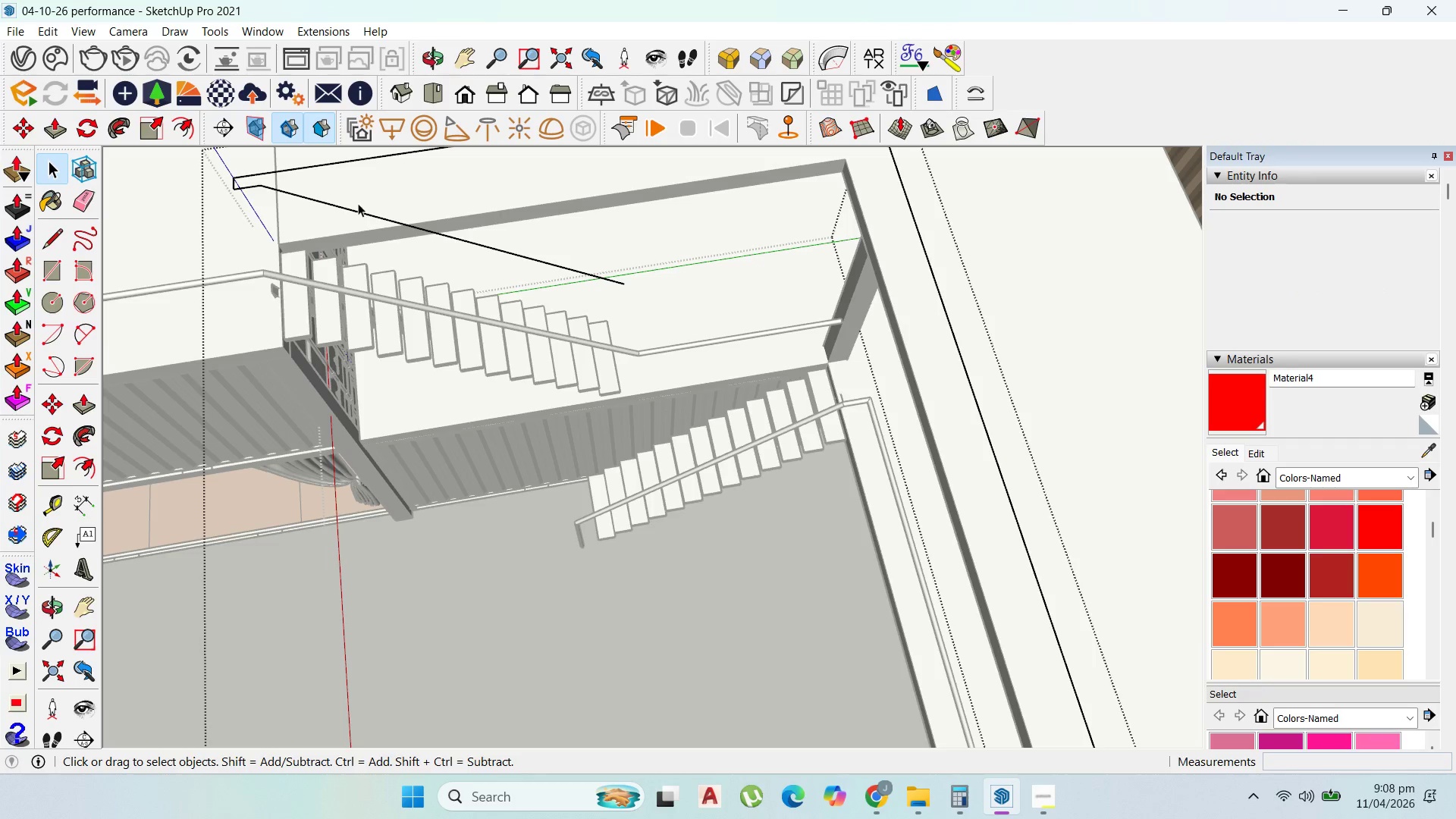 
key(Control+S)
 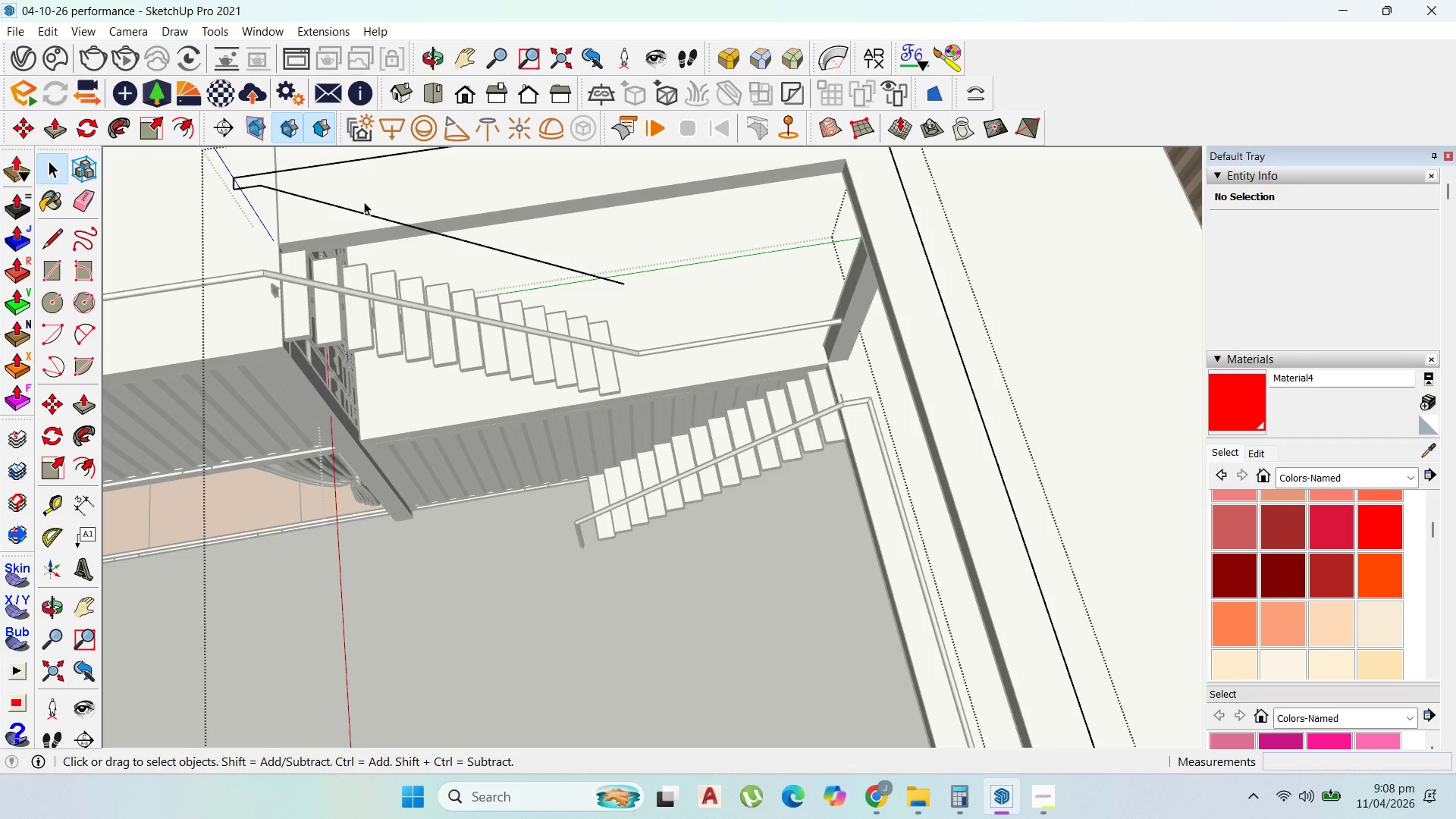 
wait(7.11)
 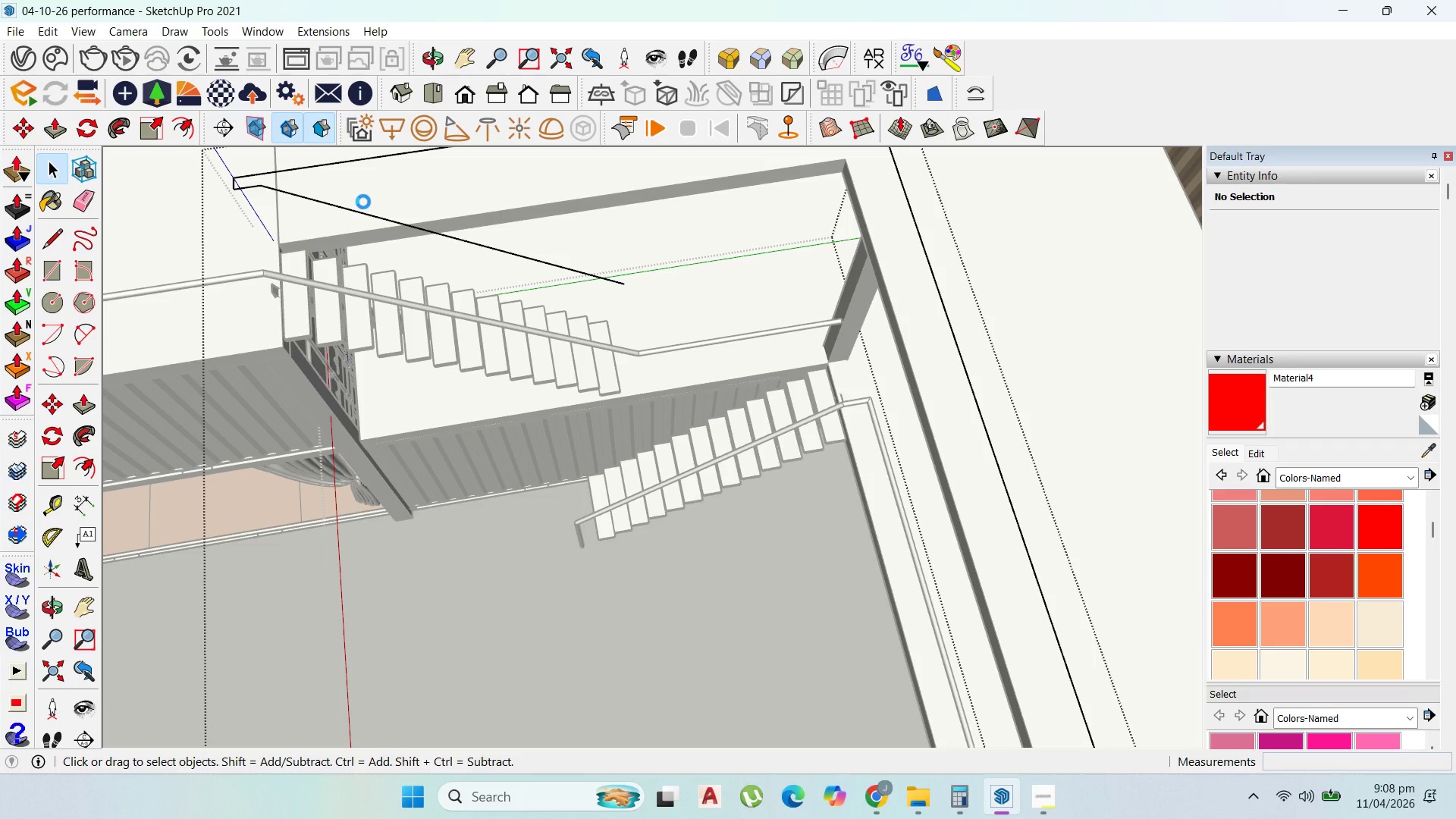 
key(L)
 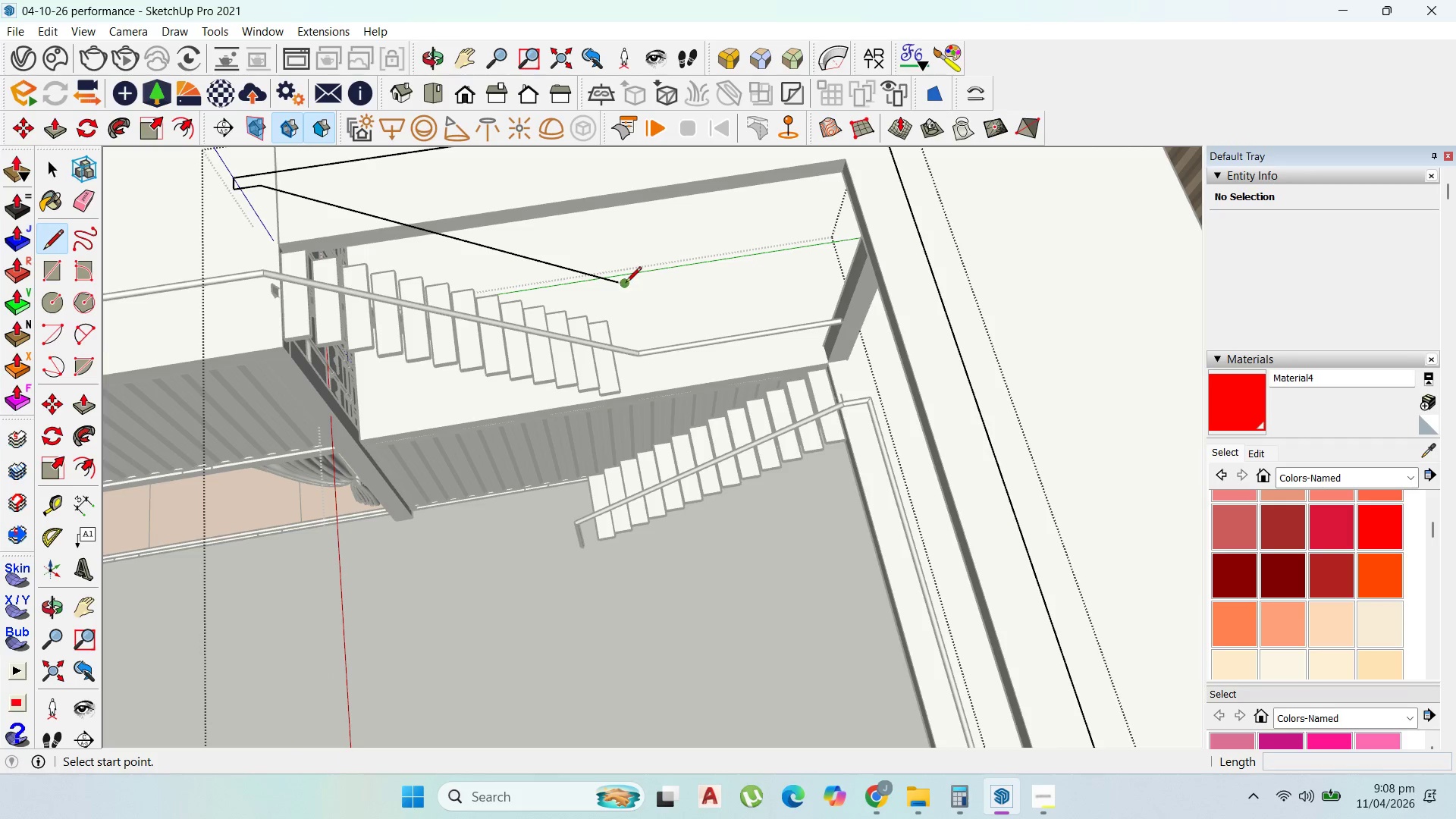 
left_click([625, 284])
 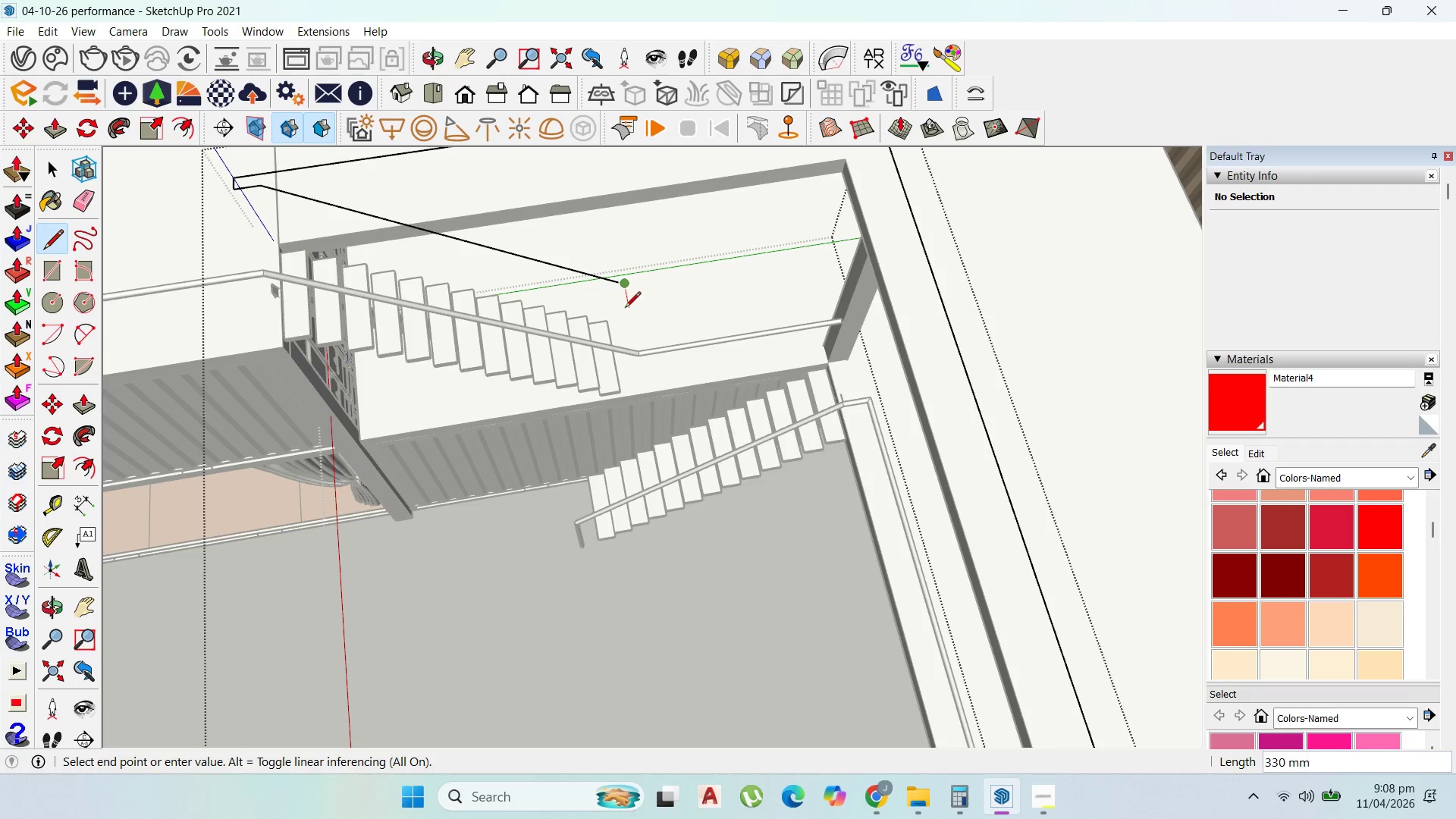 
hold_key(key=ShiftLeft, duration=1.51)
hold_key(key=ShiftLeft, duration=0.48)
scroll: coordinate [611, 316], scroll_direction: up, amount: 7.0
 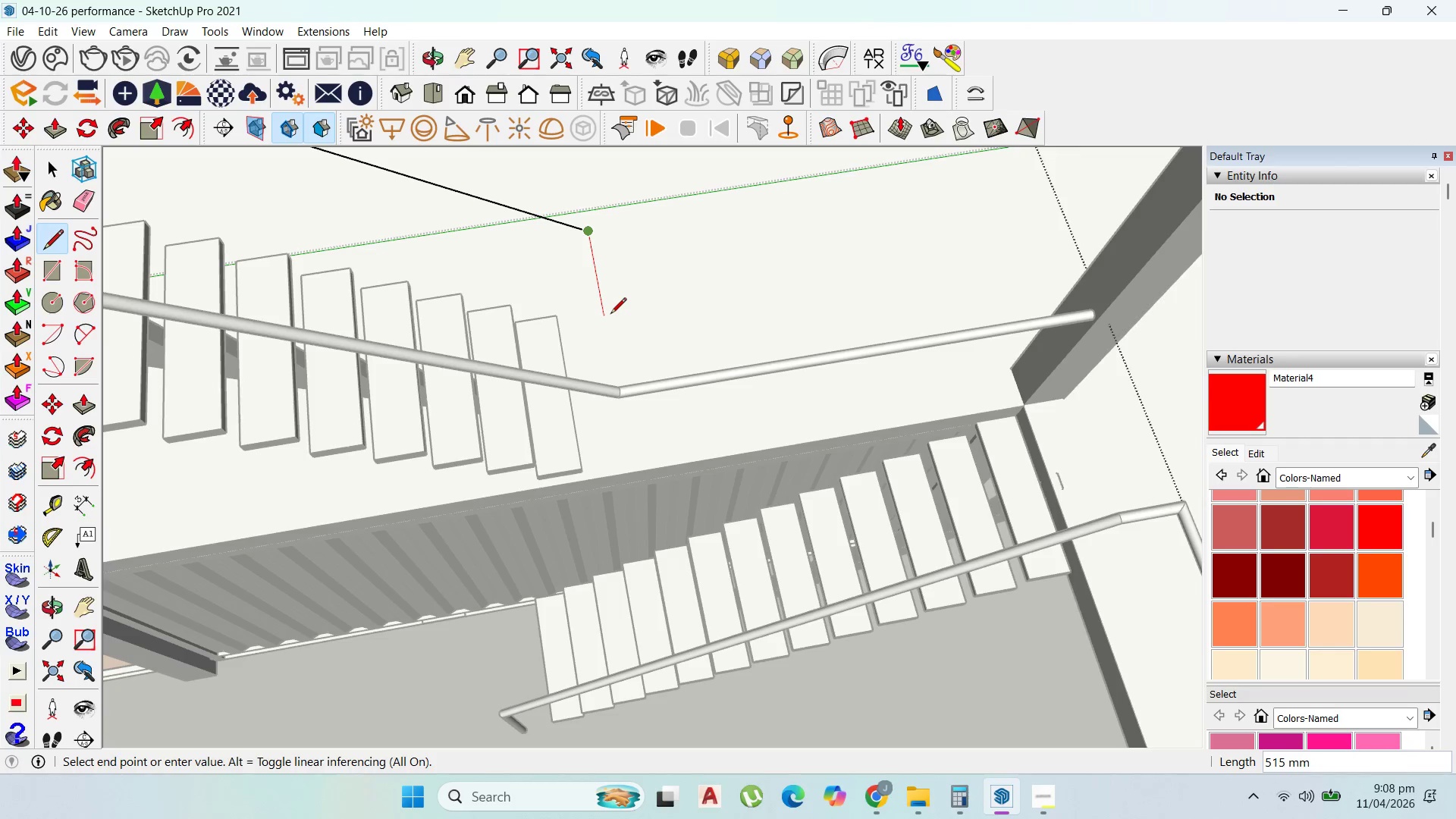 
key(ArrowUp)
 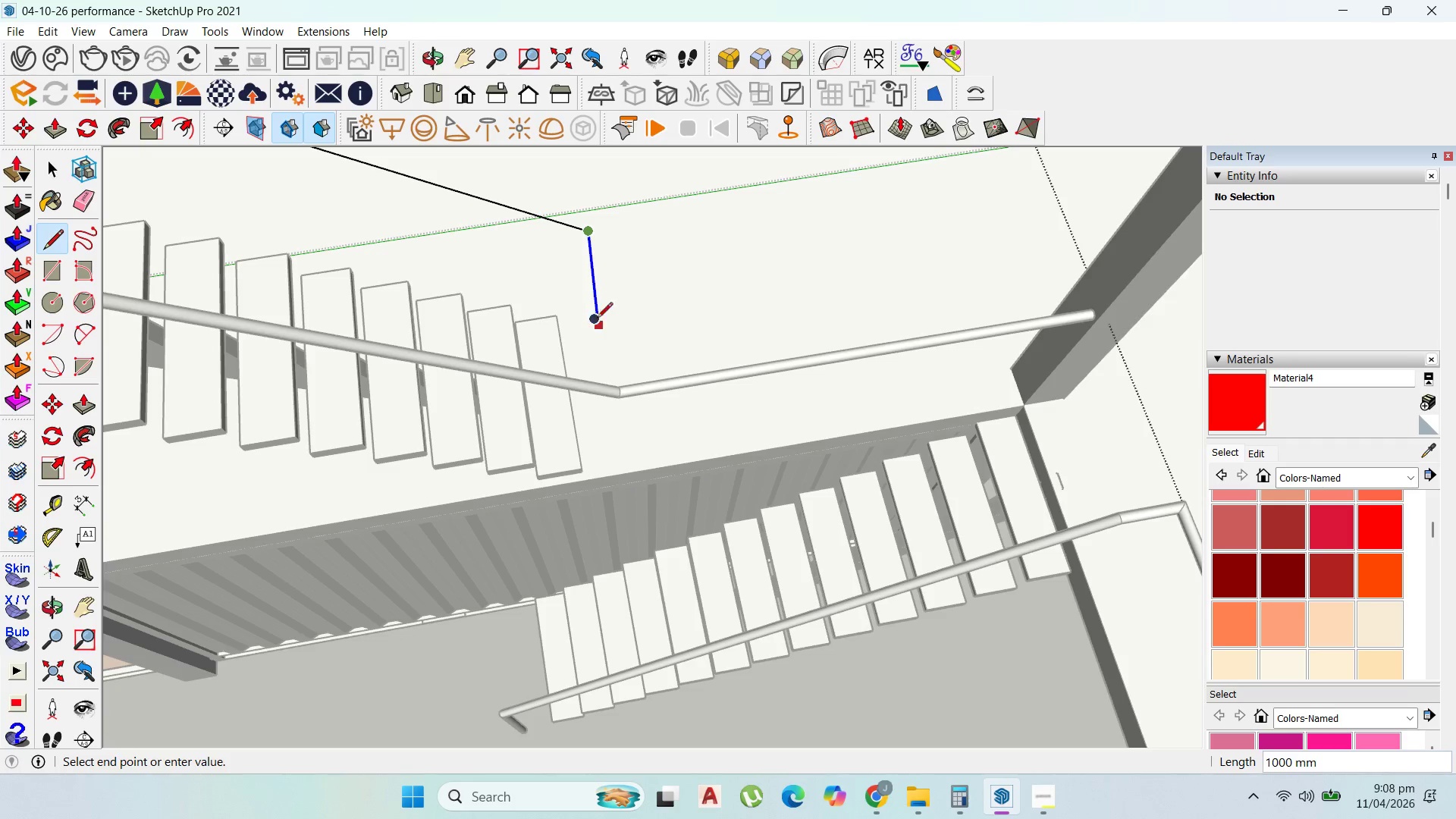 
key(Escape)
 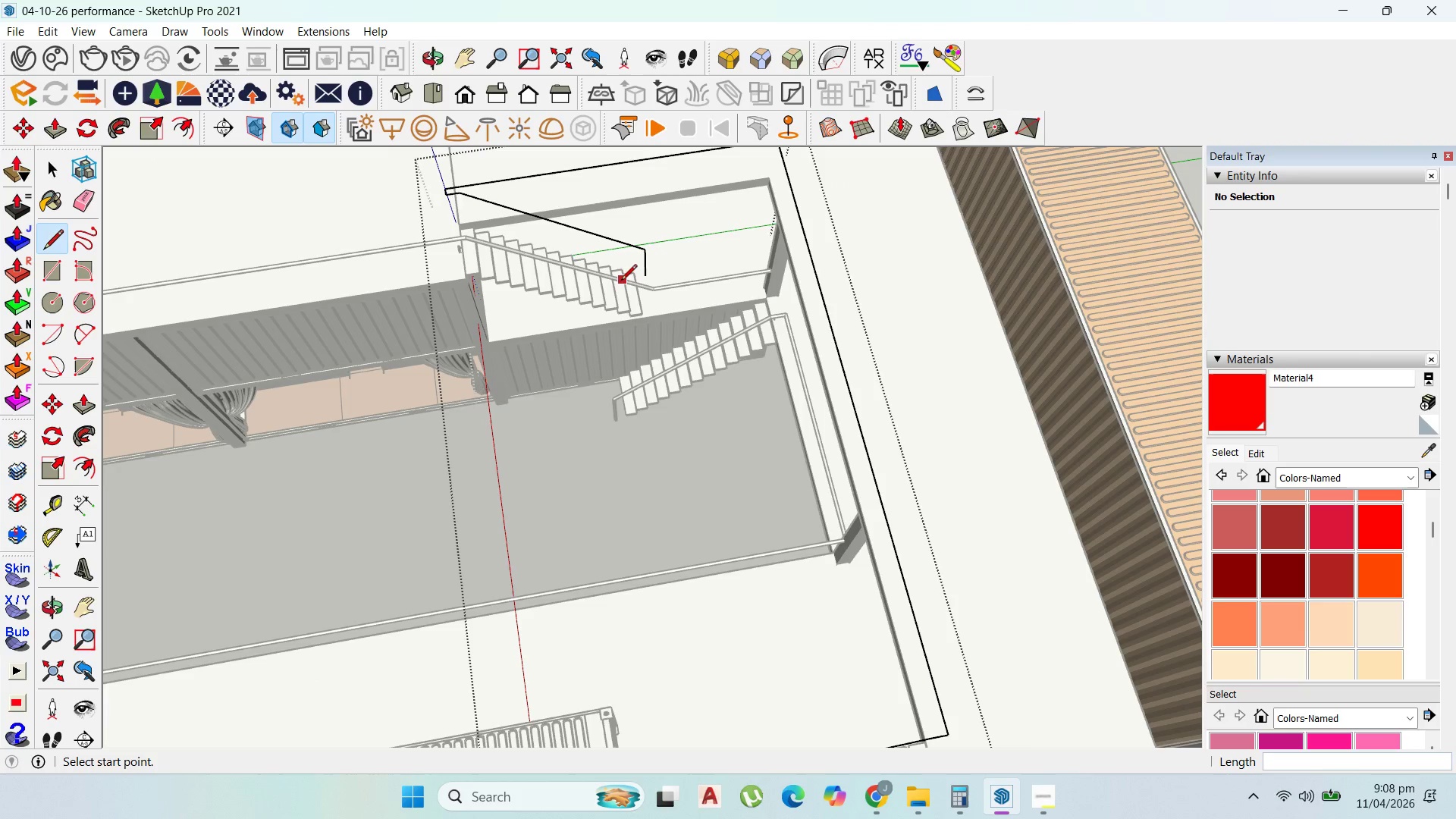 
scroll: coordinate [620, 281], scroll_direction: down, amount: 50.0
 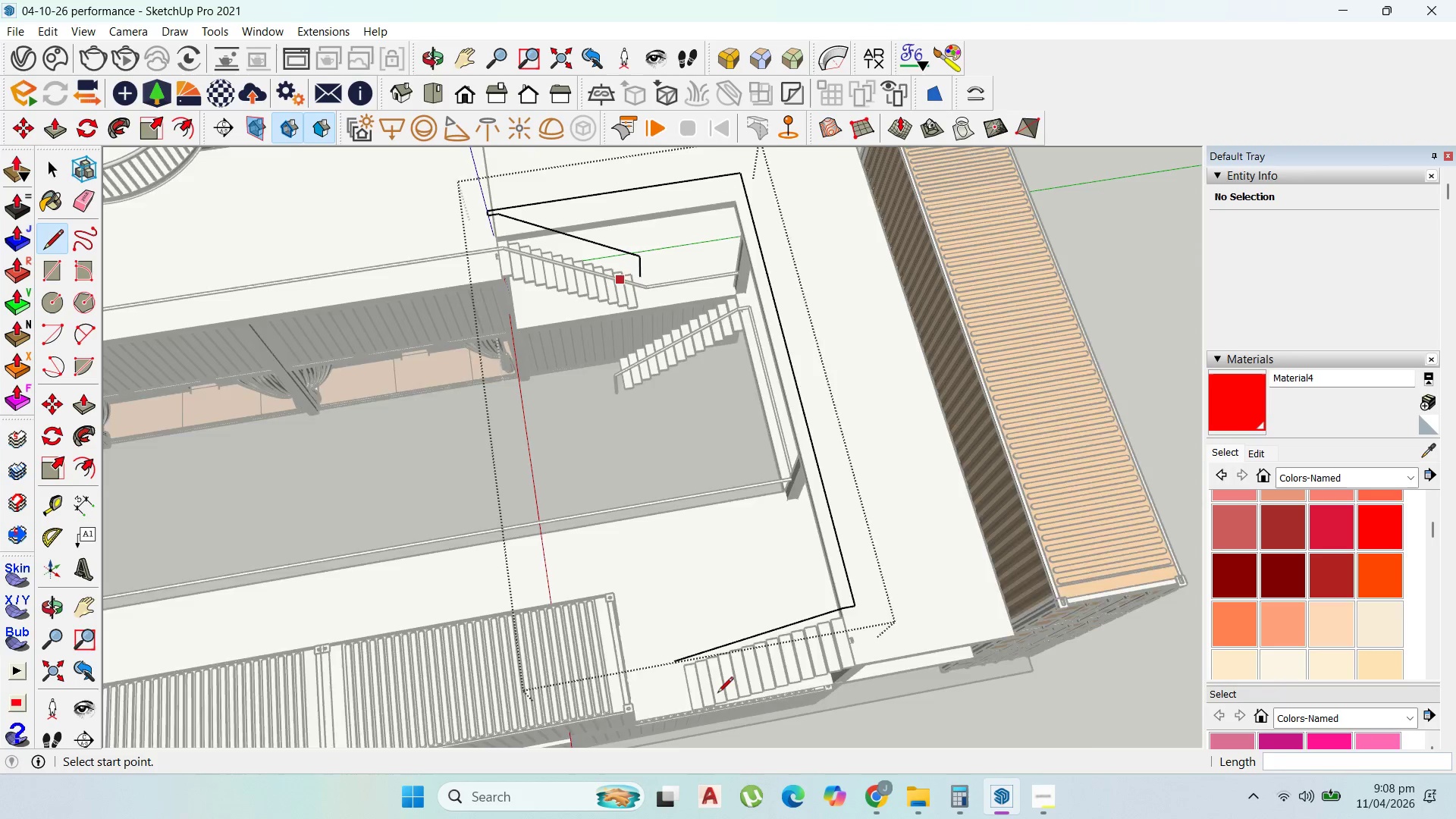 
scroll: coordinate [654, 599], scroll_direction: up, amount: 15.0
 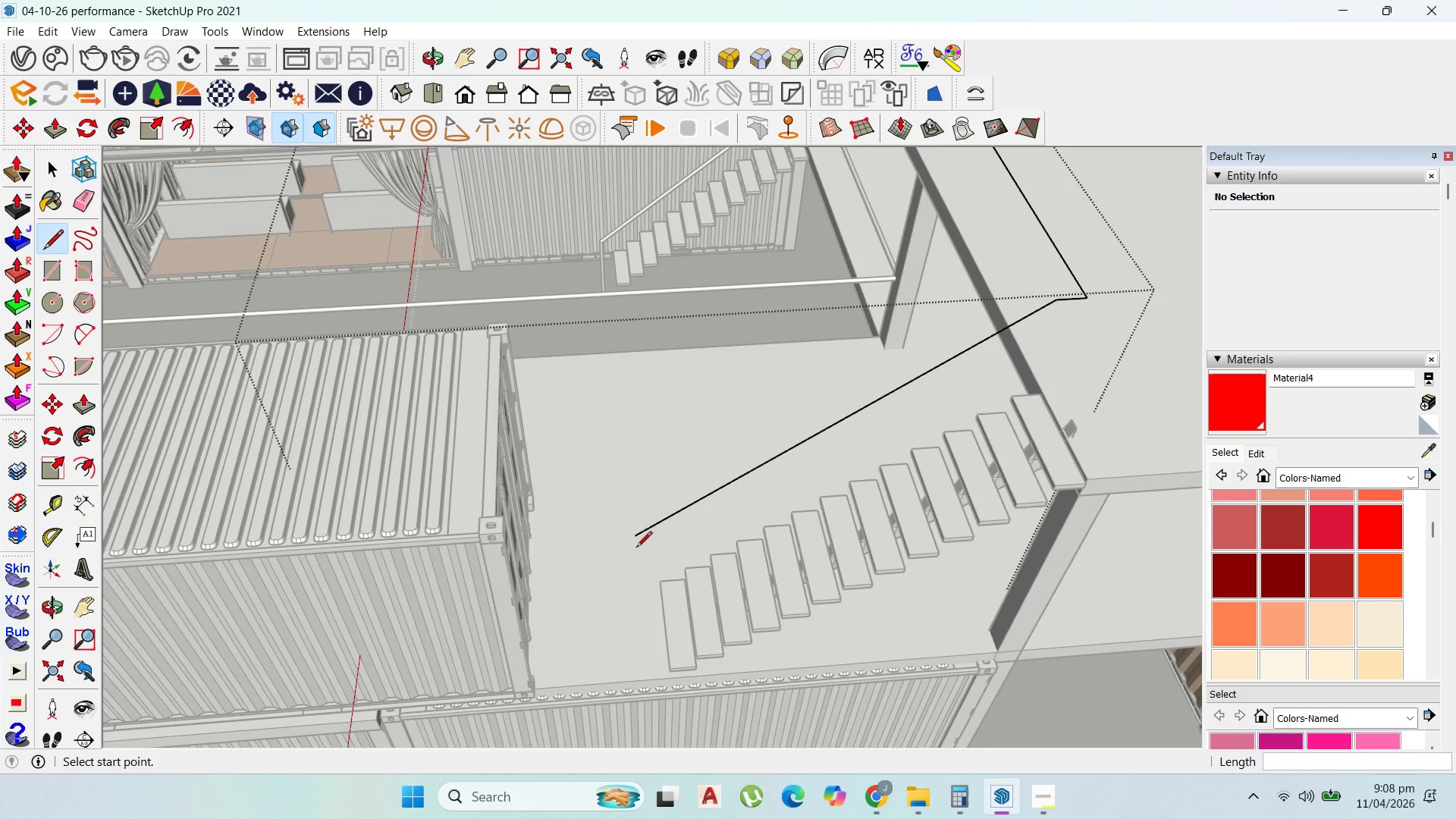 
left_click([636, 542])
 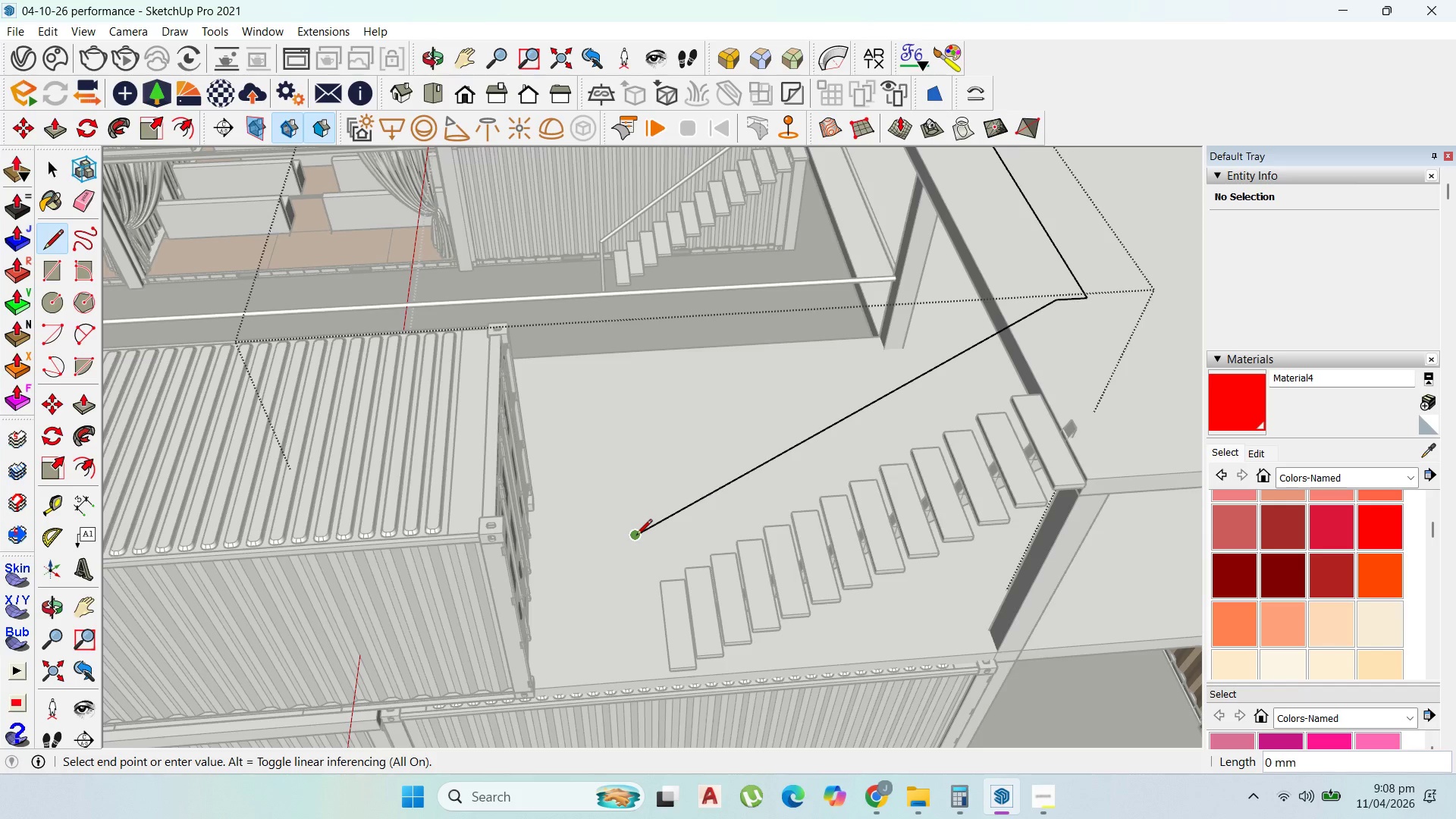 
left_click([636, 536])
 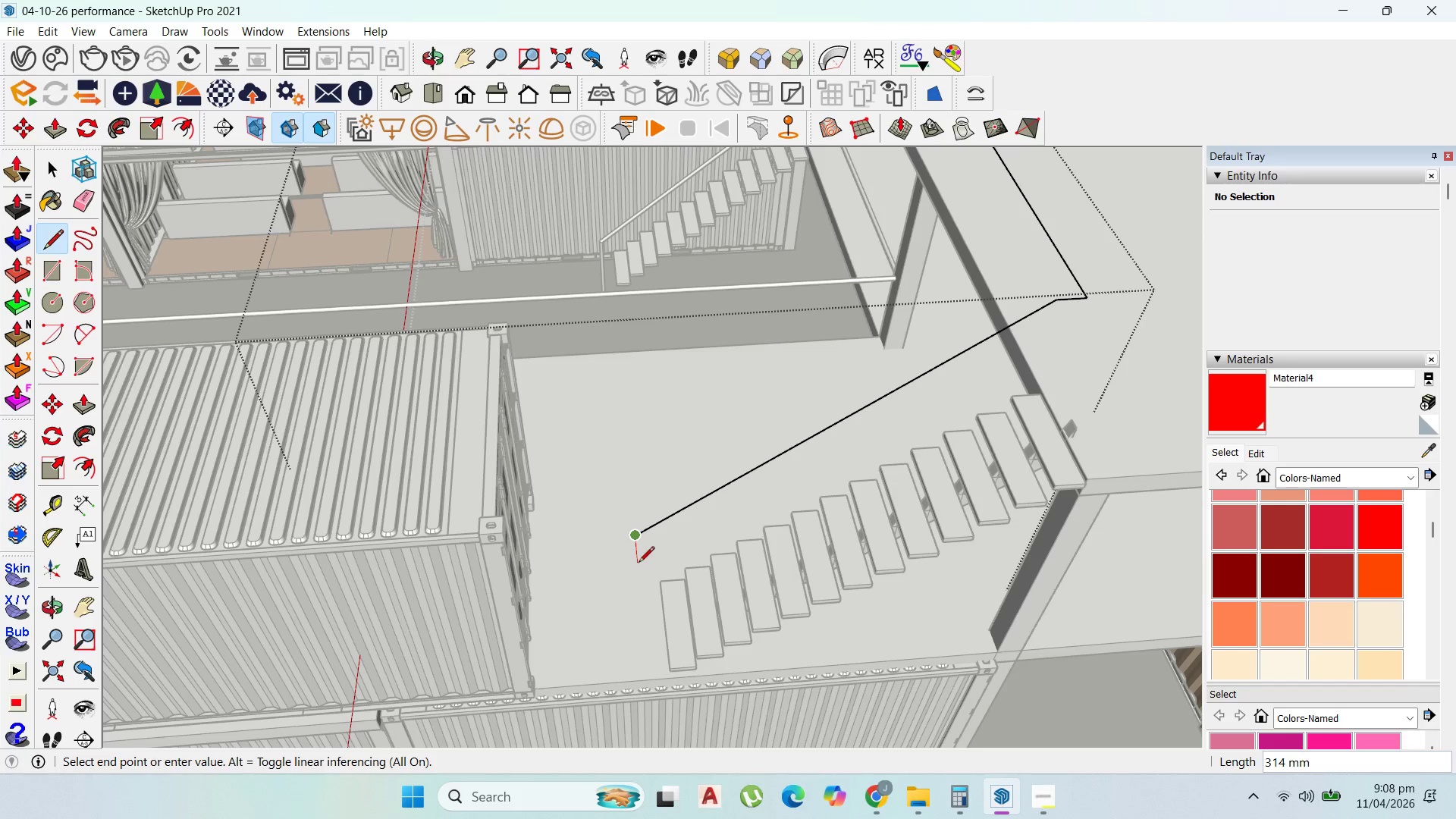 
hold_key(key=ShiftLeft, duration=1.52)
 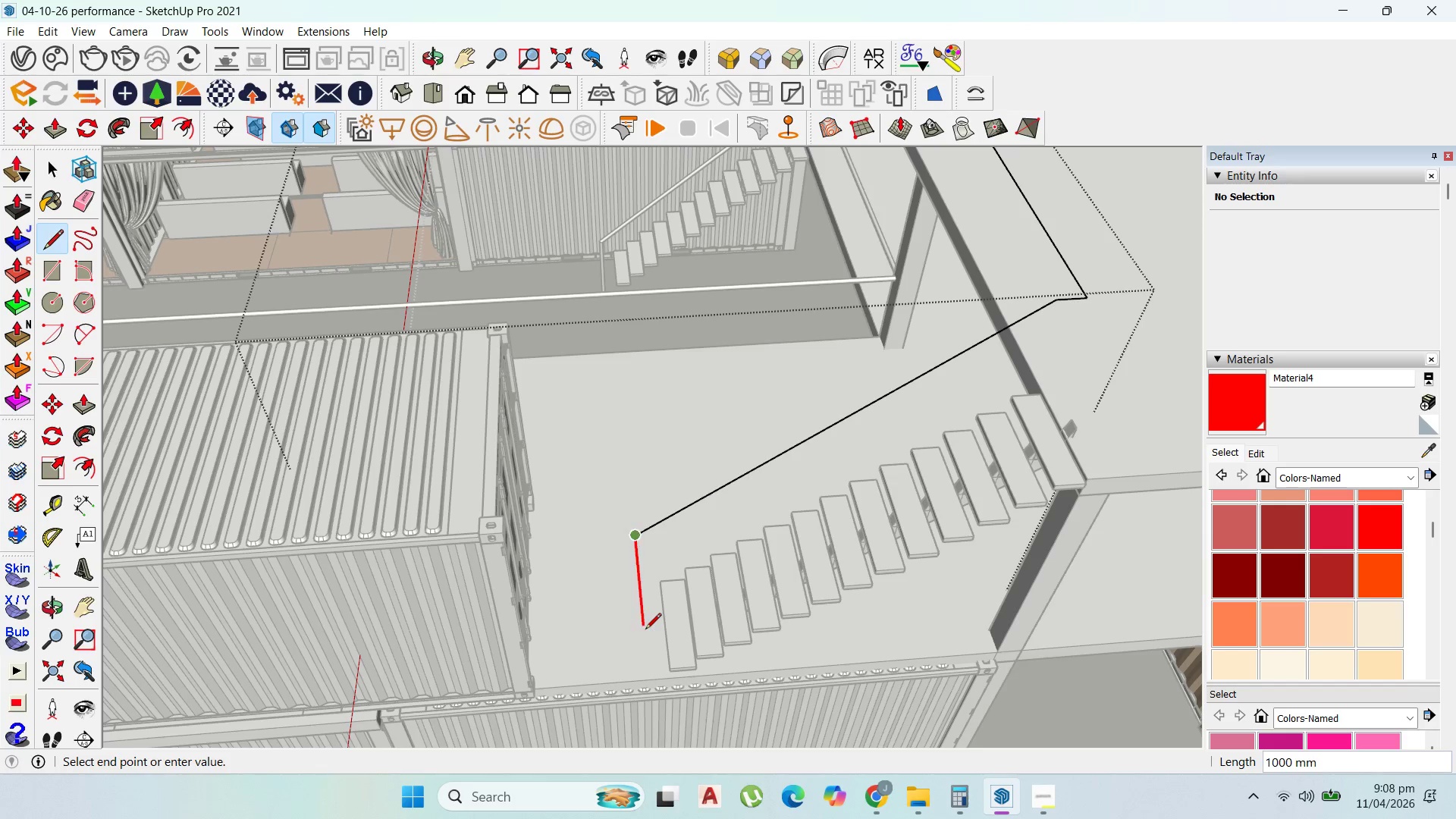 
key(Shift+ShiftLeft)
 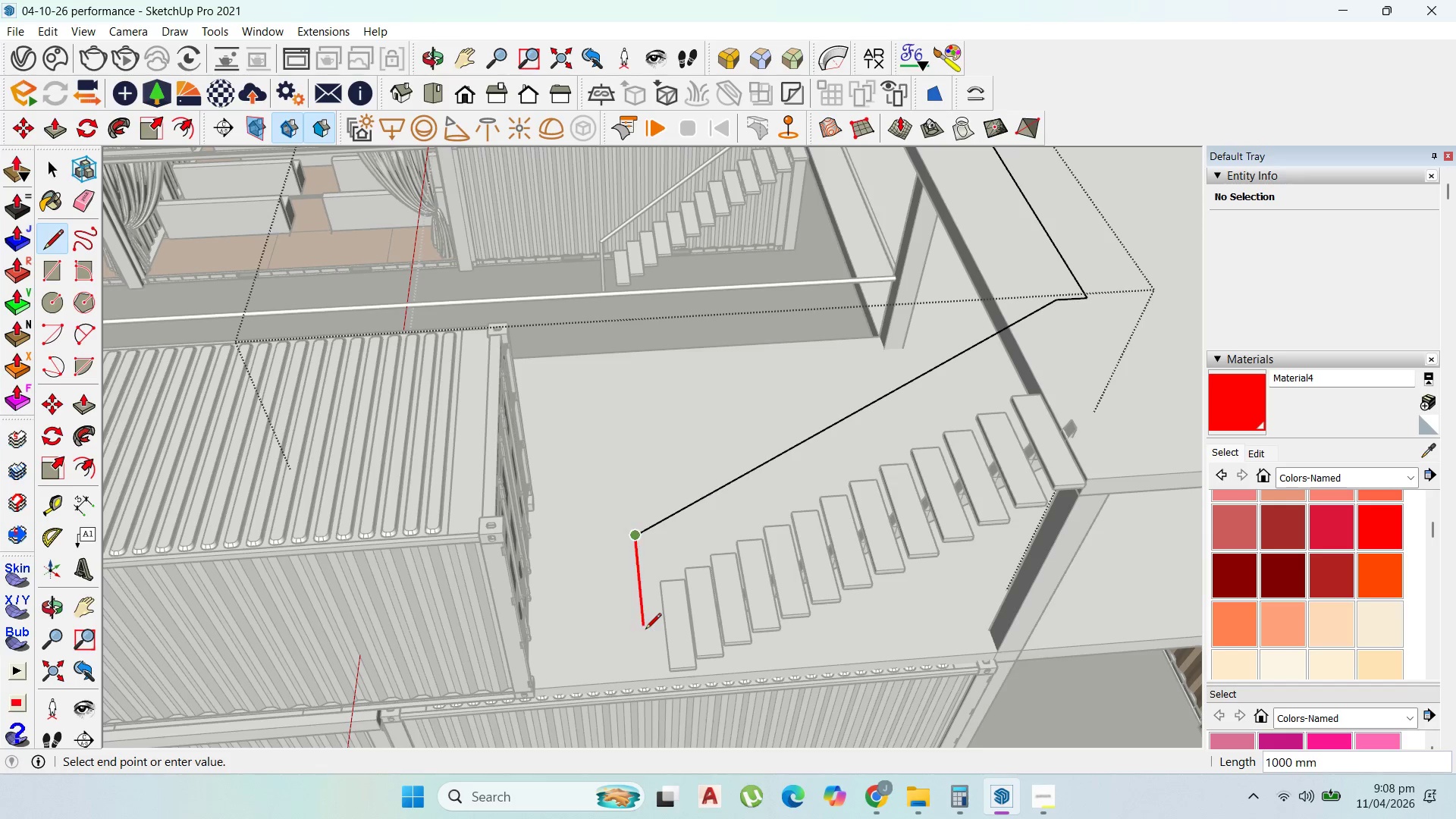 
key(Shift+ShiftLeft)
 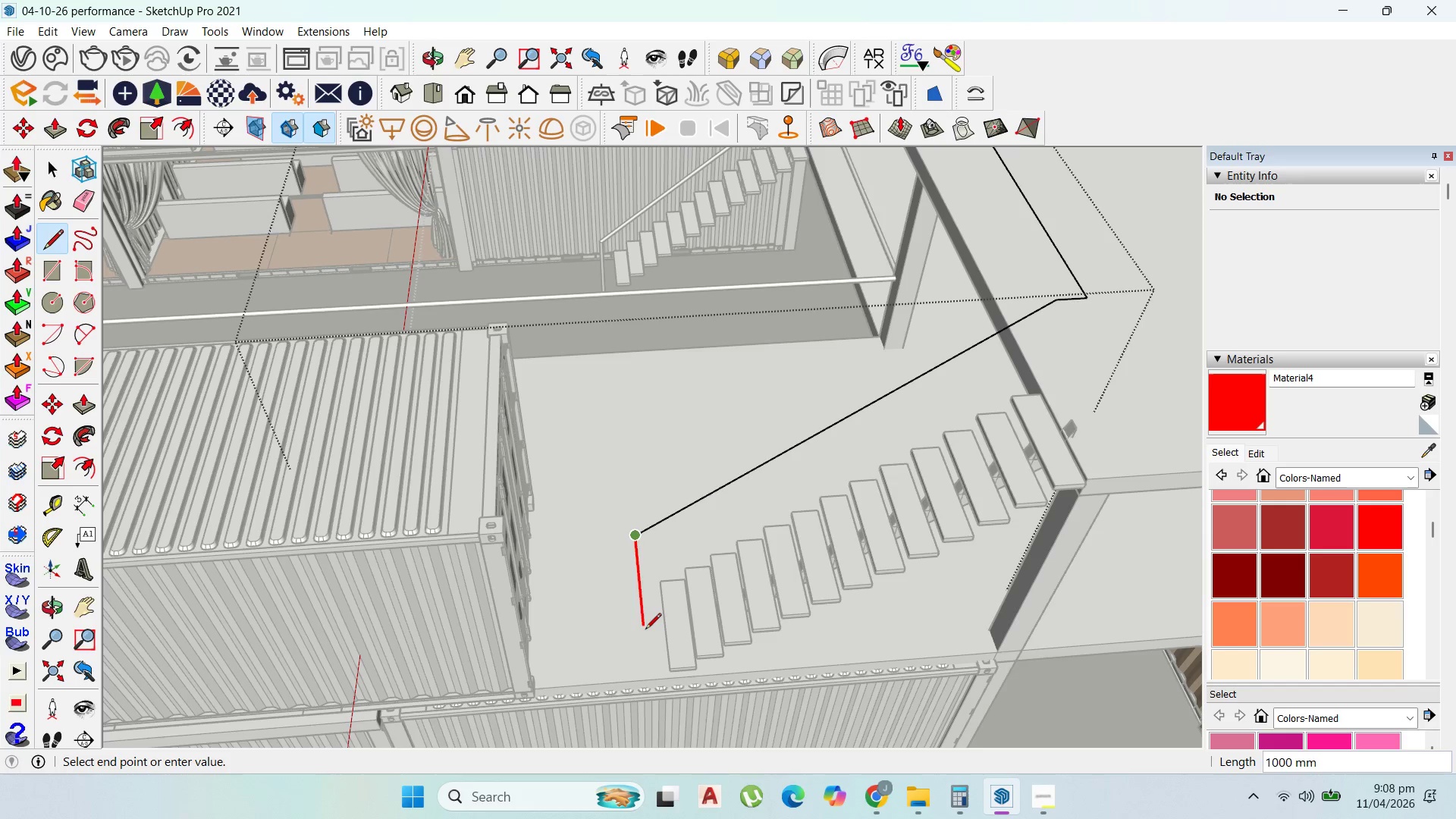 
key(Shift+ShiftLeft)
 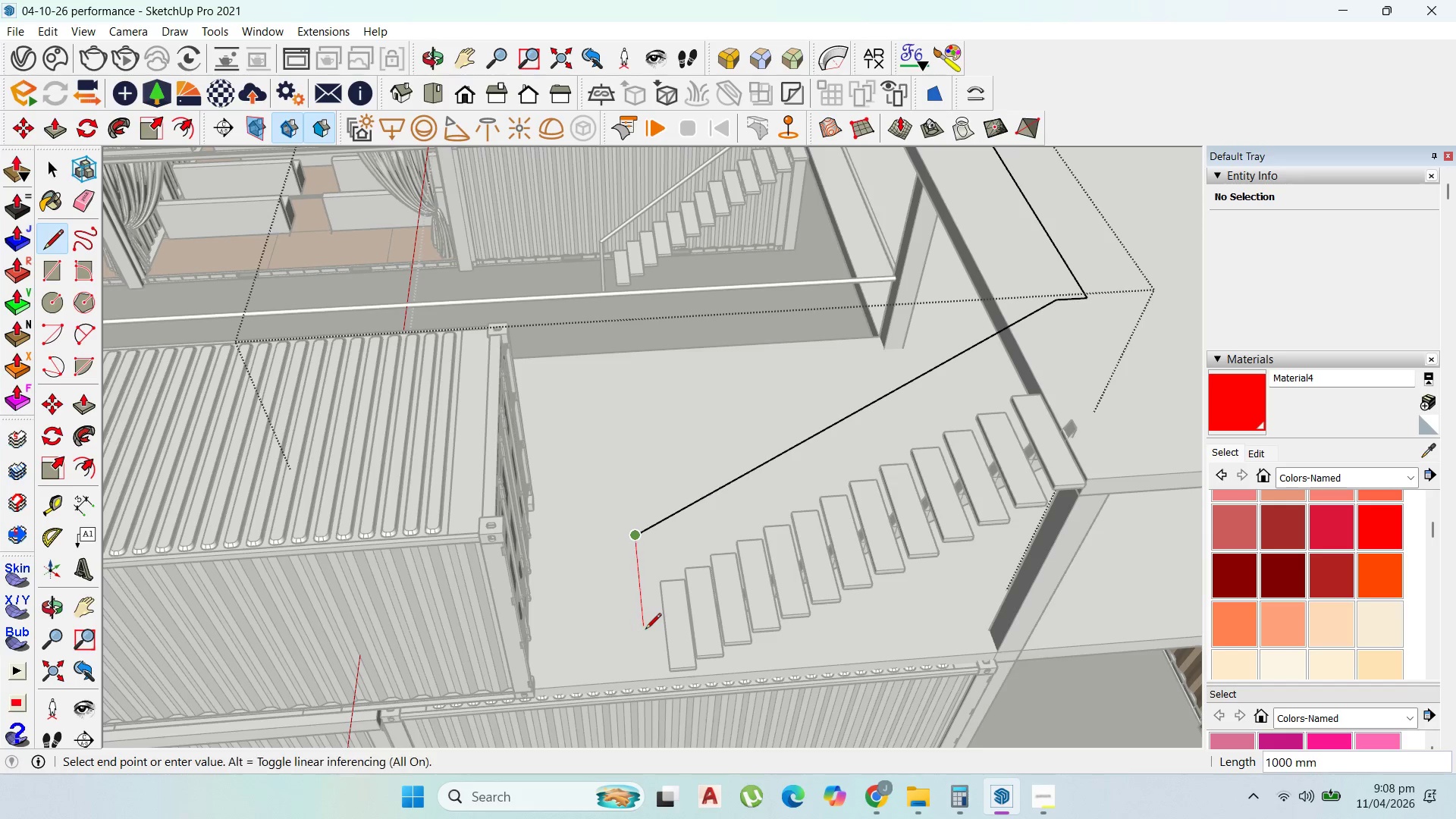 
key(Shift+ShiftLeft)
 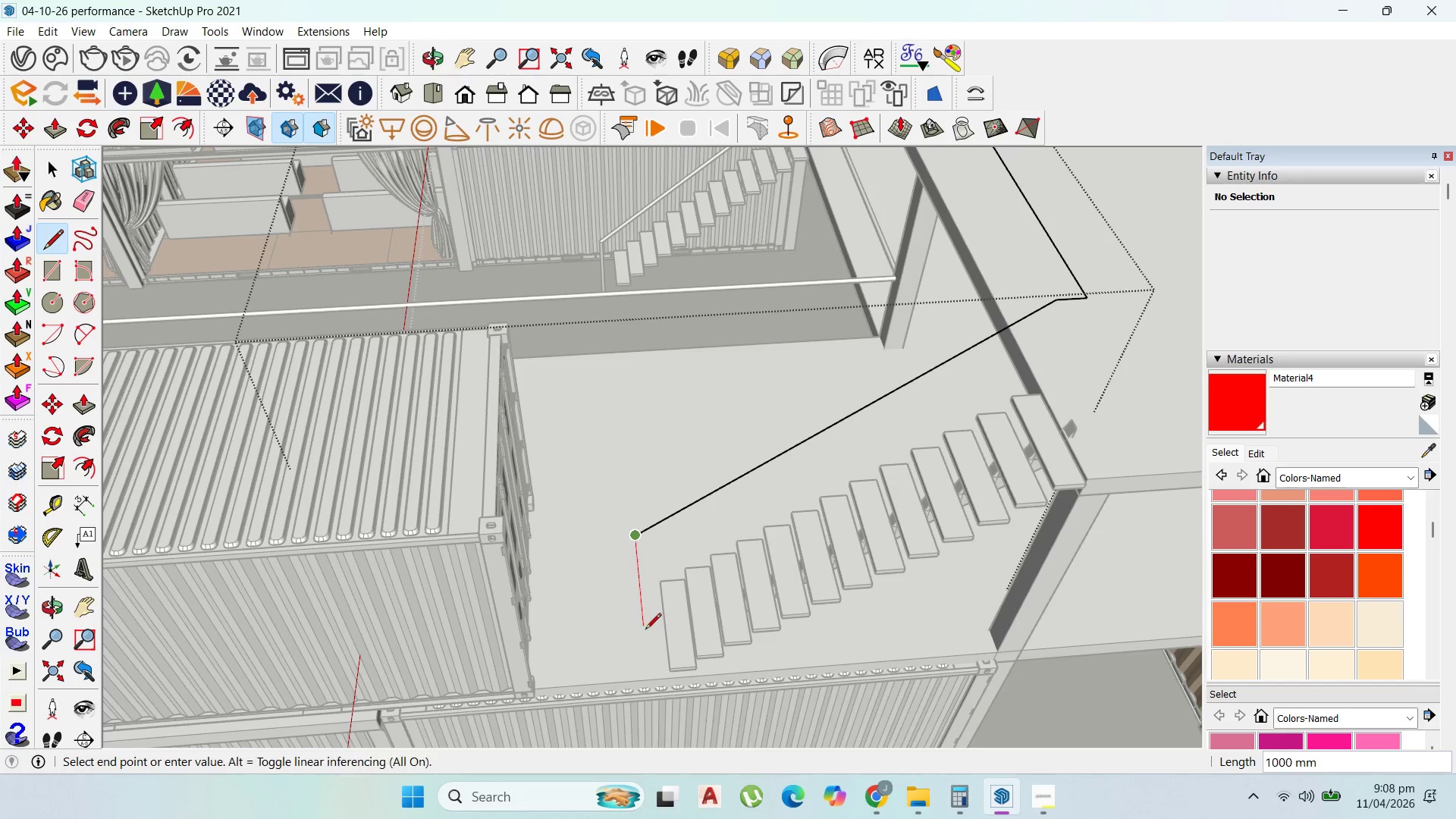 
key(Shift+ShiftLeft)
 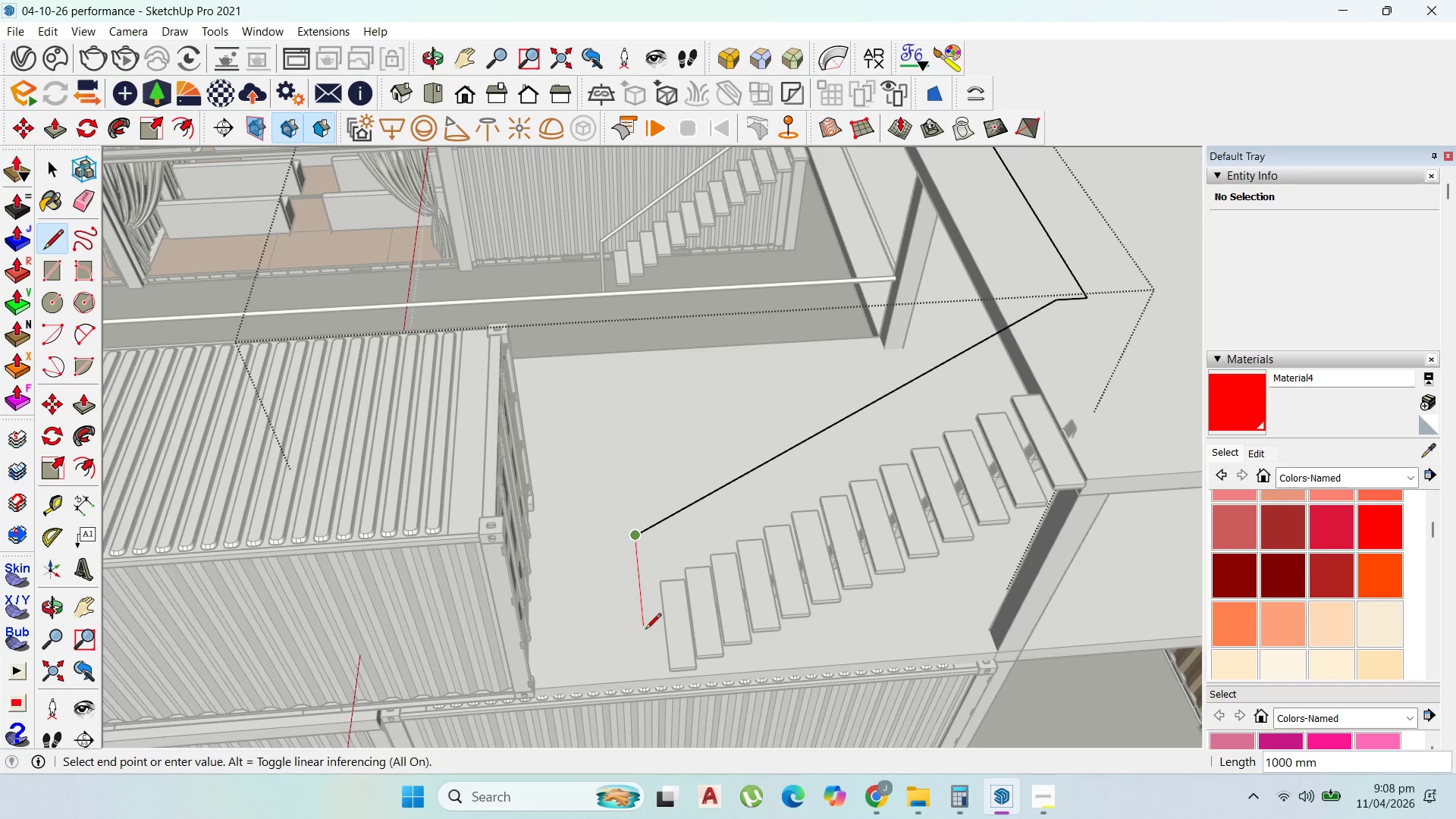 
key(ArrowUp)
 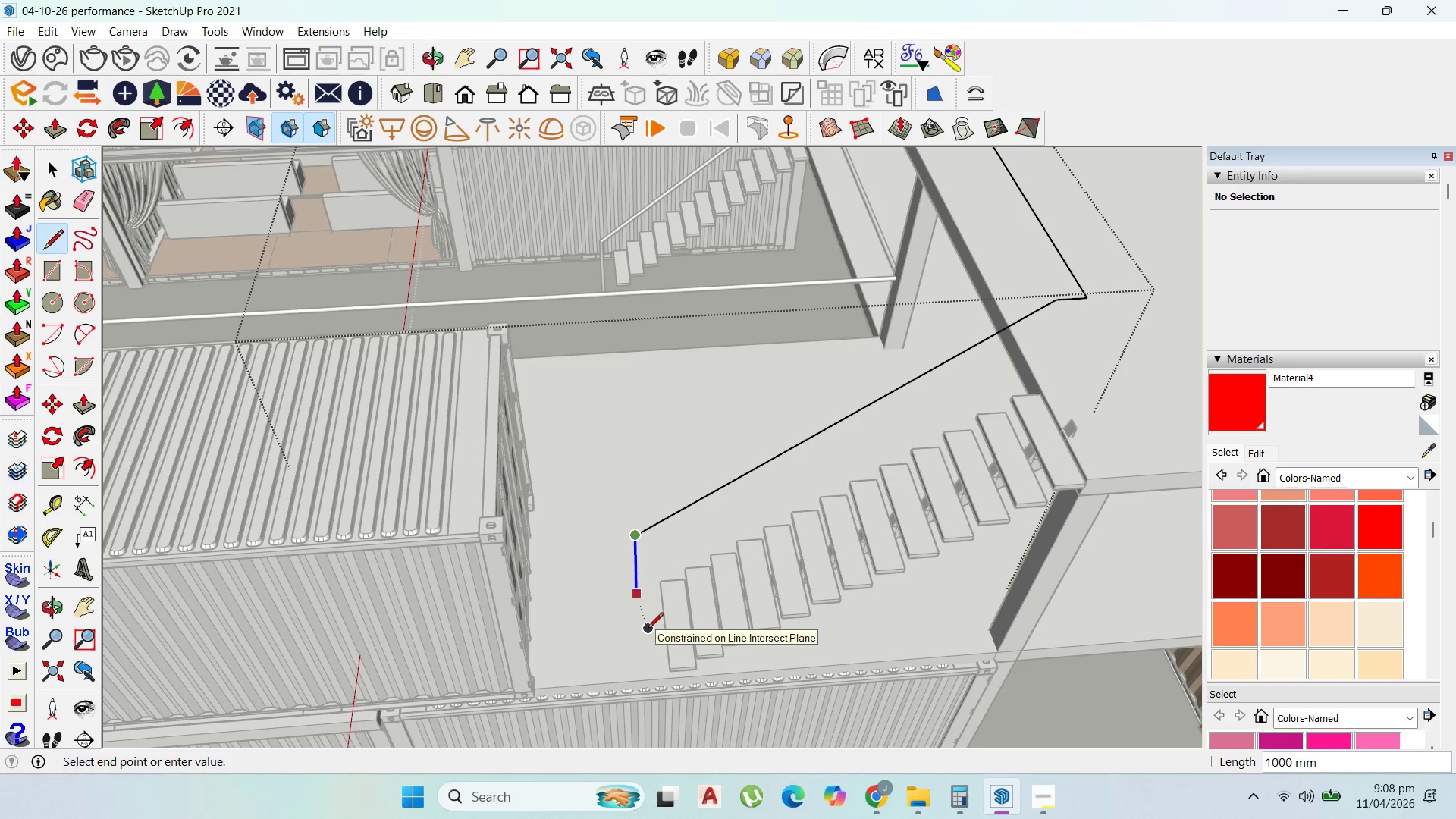 
left_click([648, 629])
 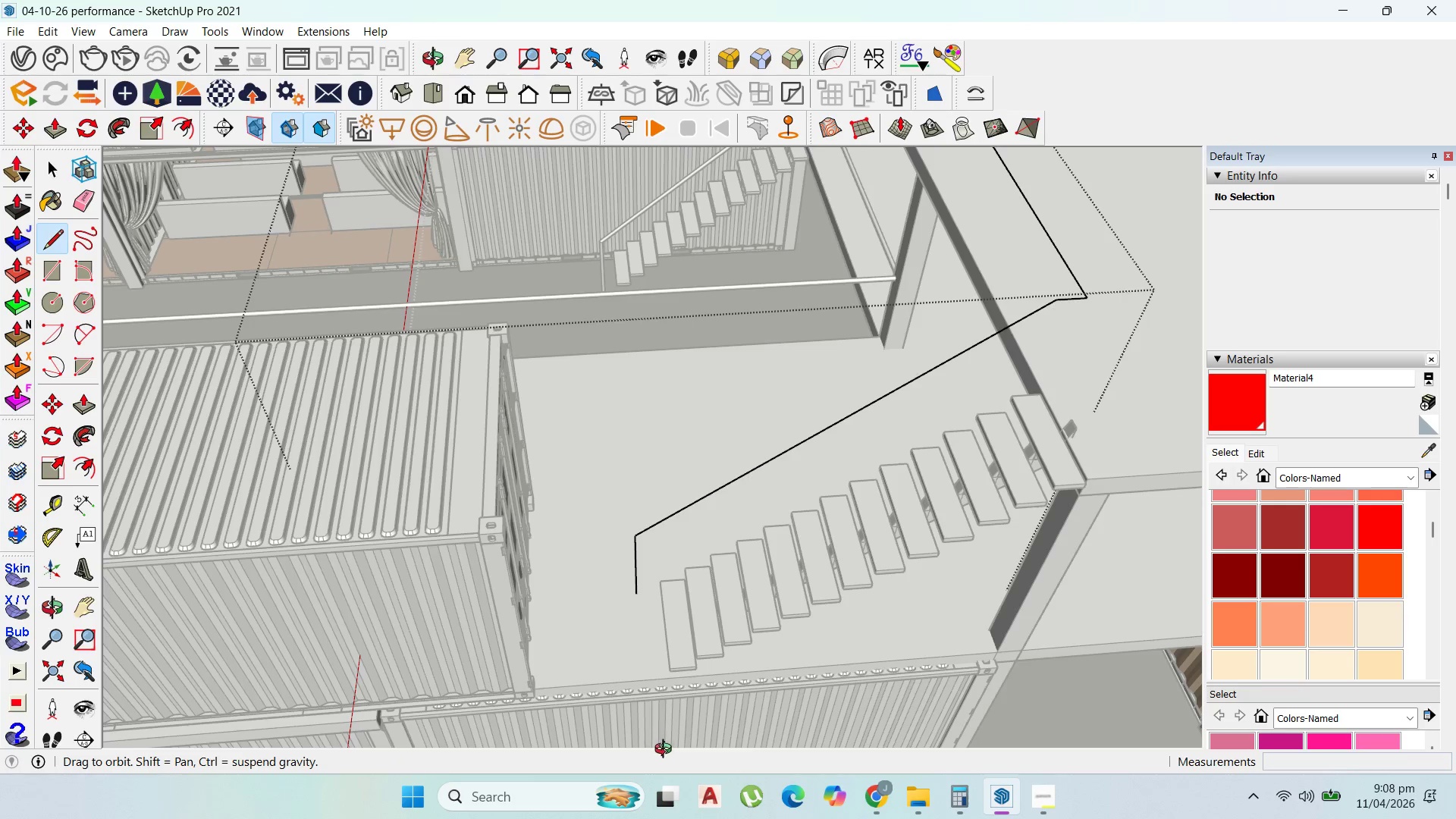 
scroll: coordinate [676, 711], scroll_direction: down, amount: 31.0
 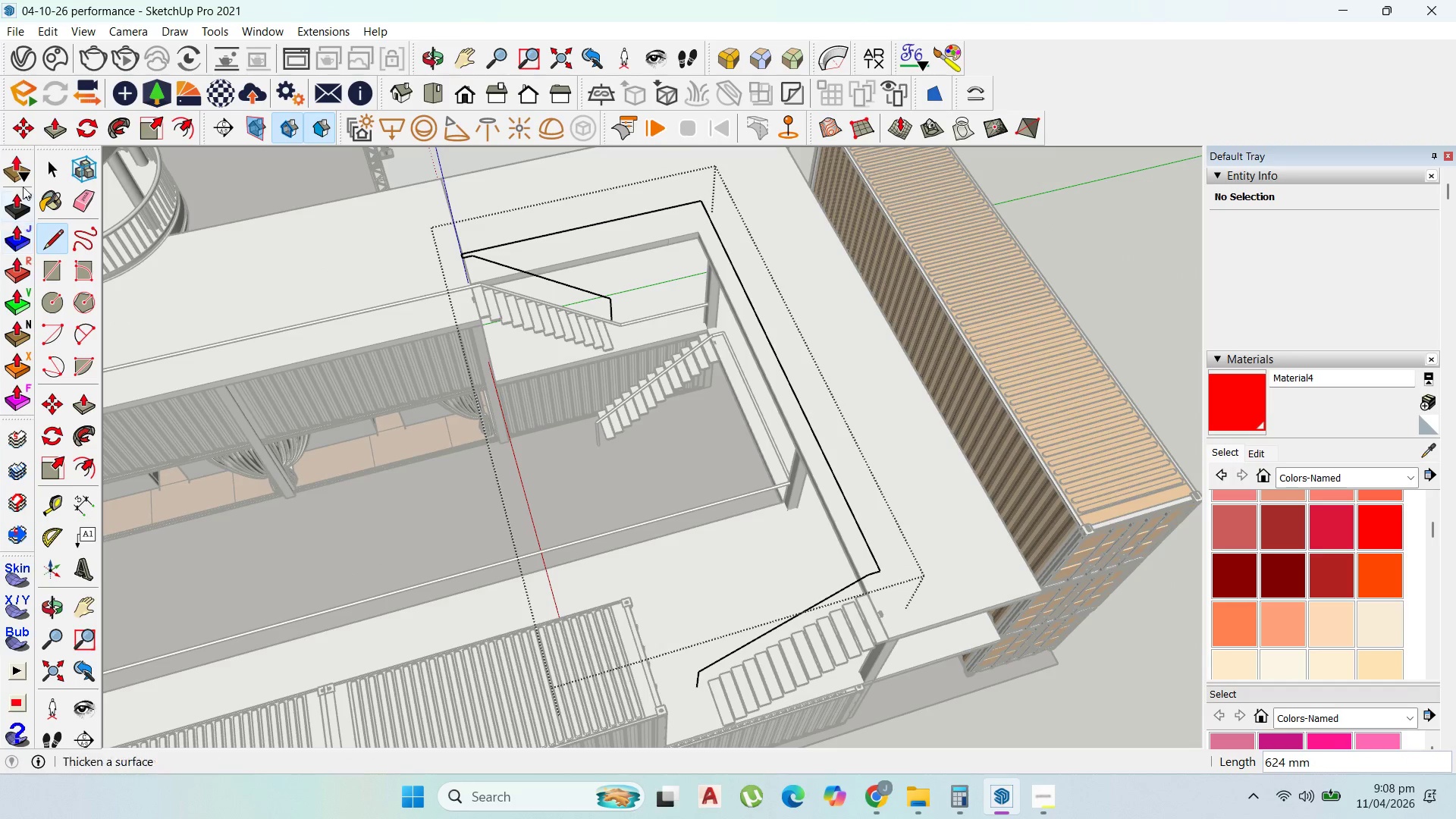 
left_click([47, 167])
 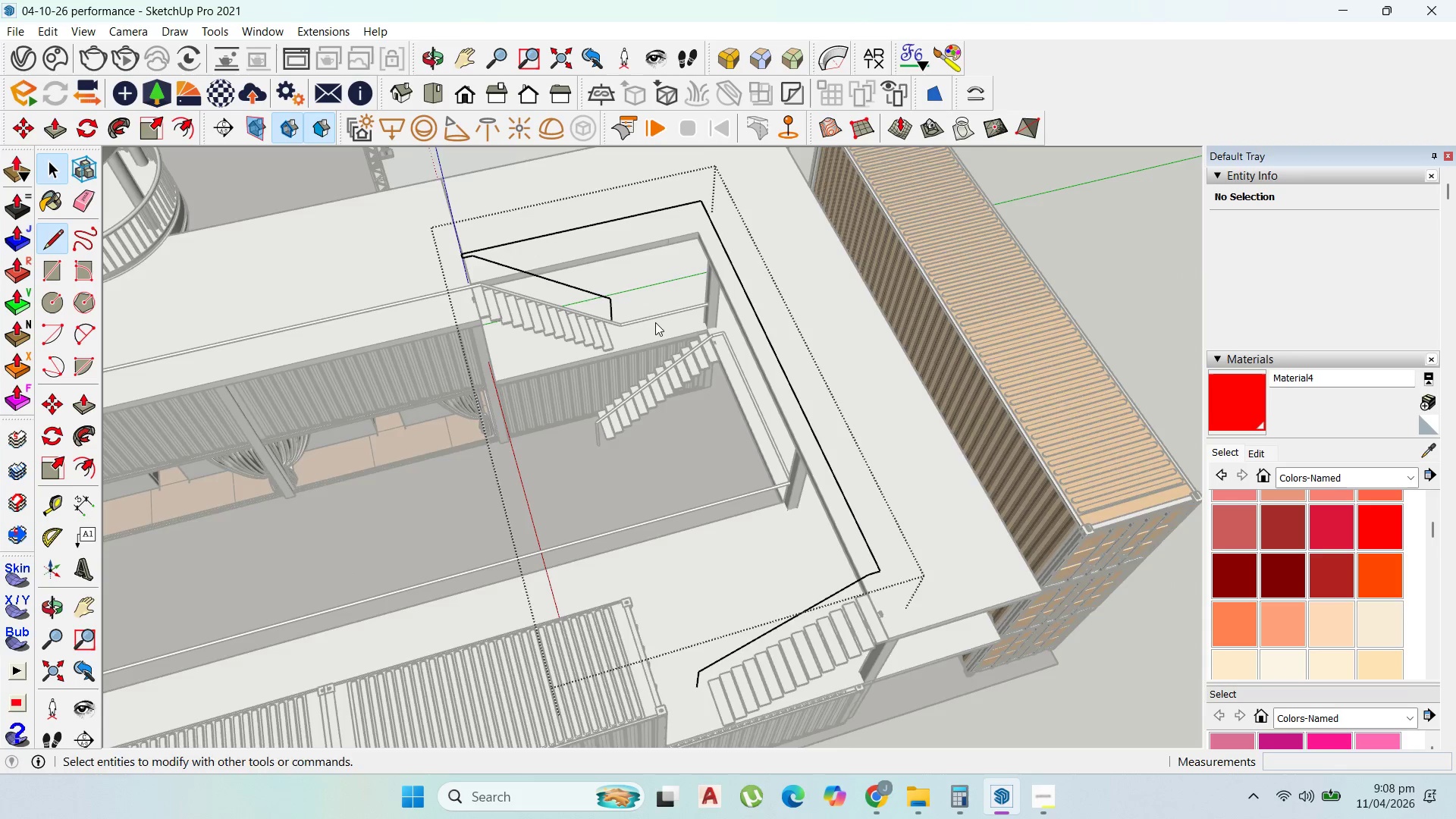 
scroll: coordinate [595, 303], scroll_direction: up, amount: 9.0
 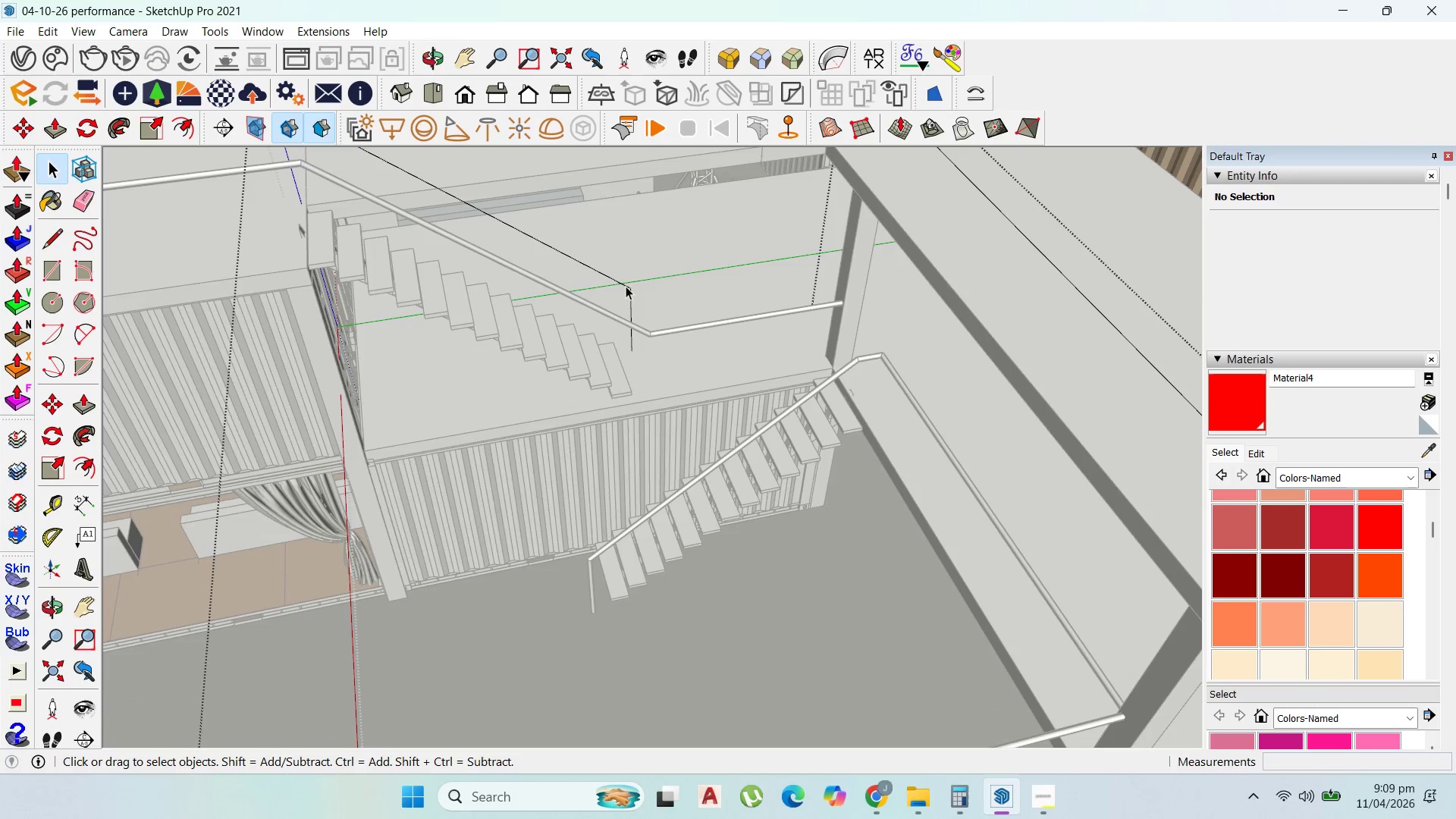 
double_click([626, 286])
 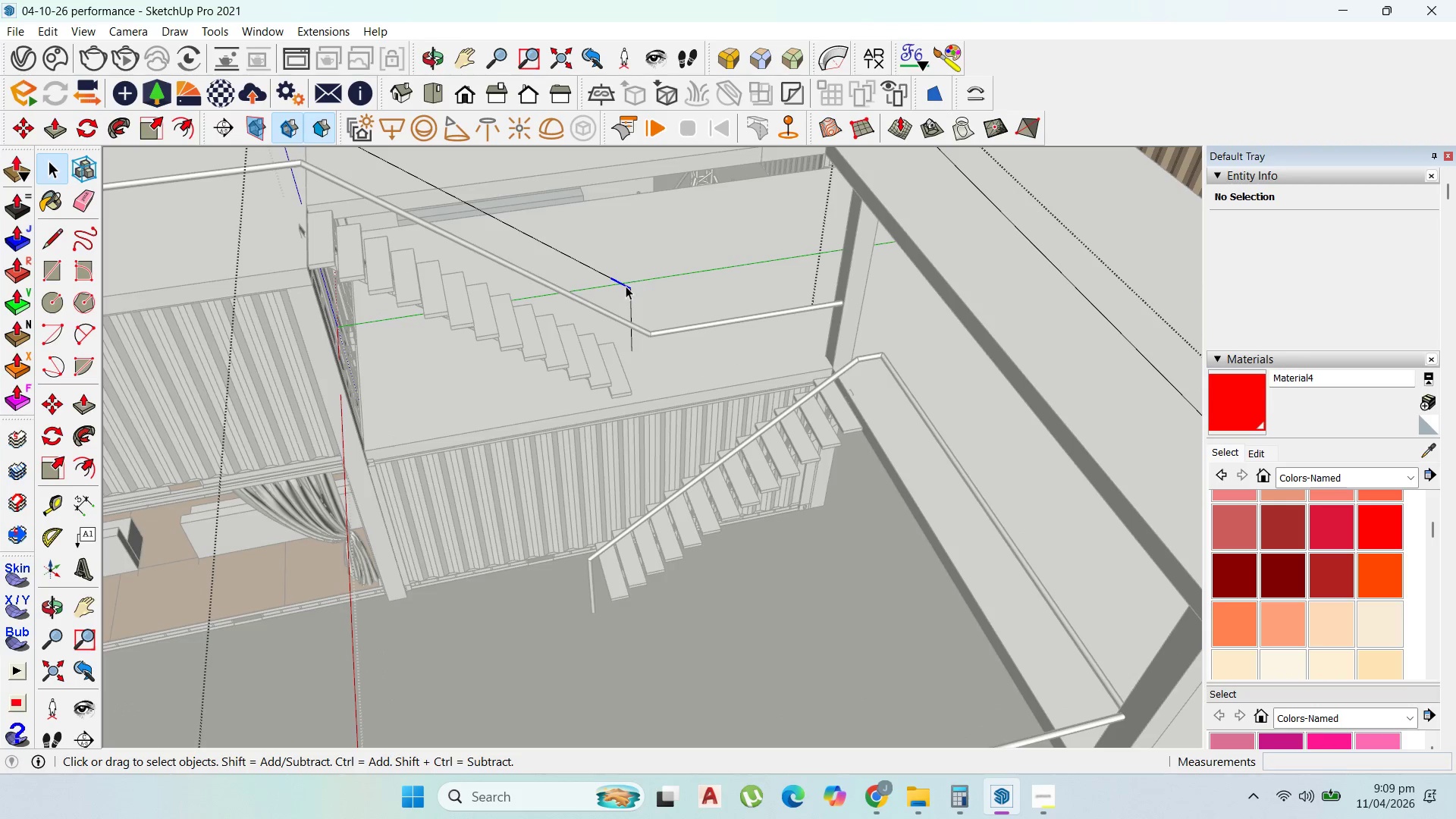 
triple_click([626, 286])
 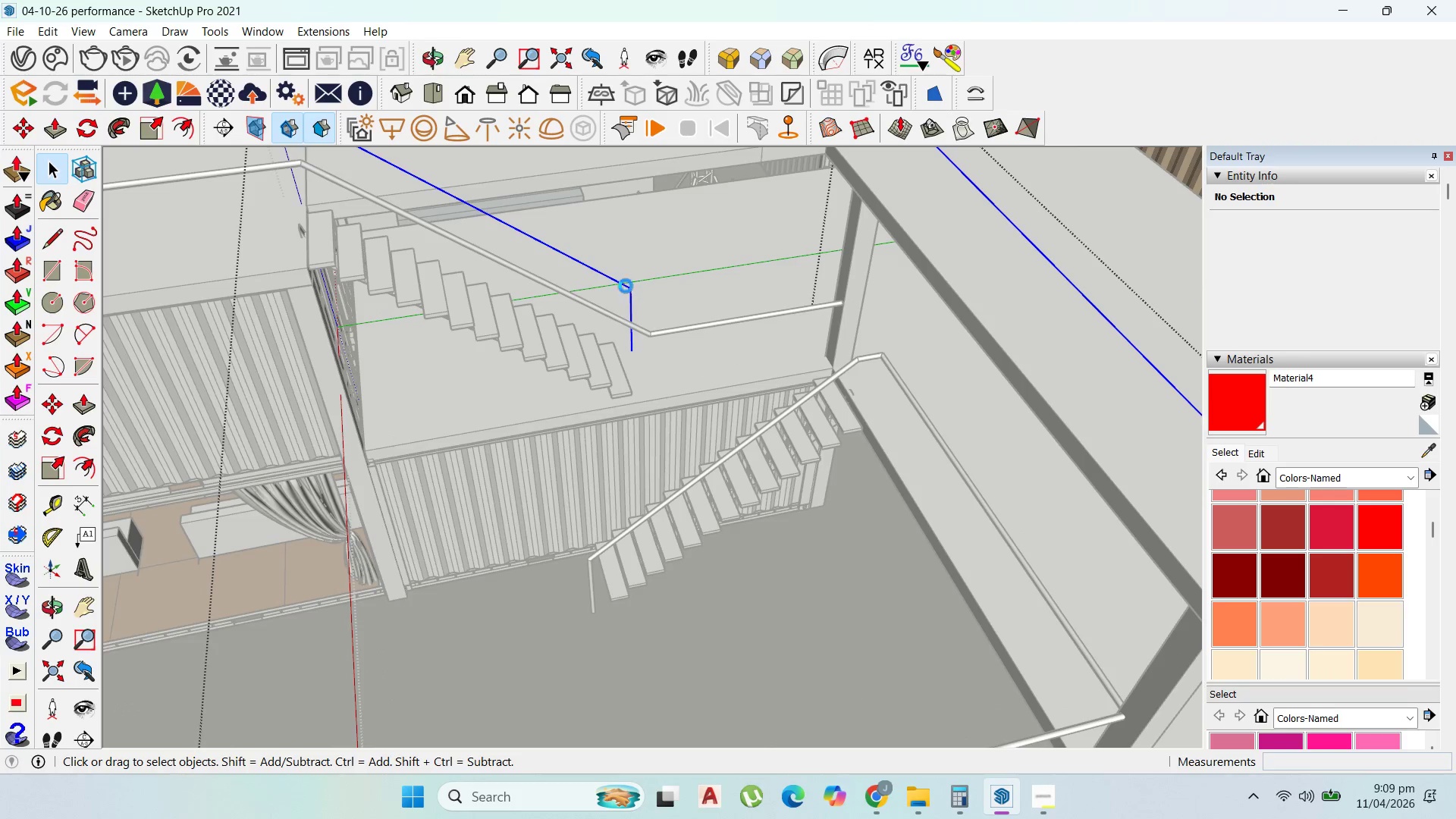 
triple_click([626, 286])
 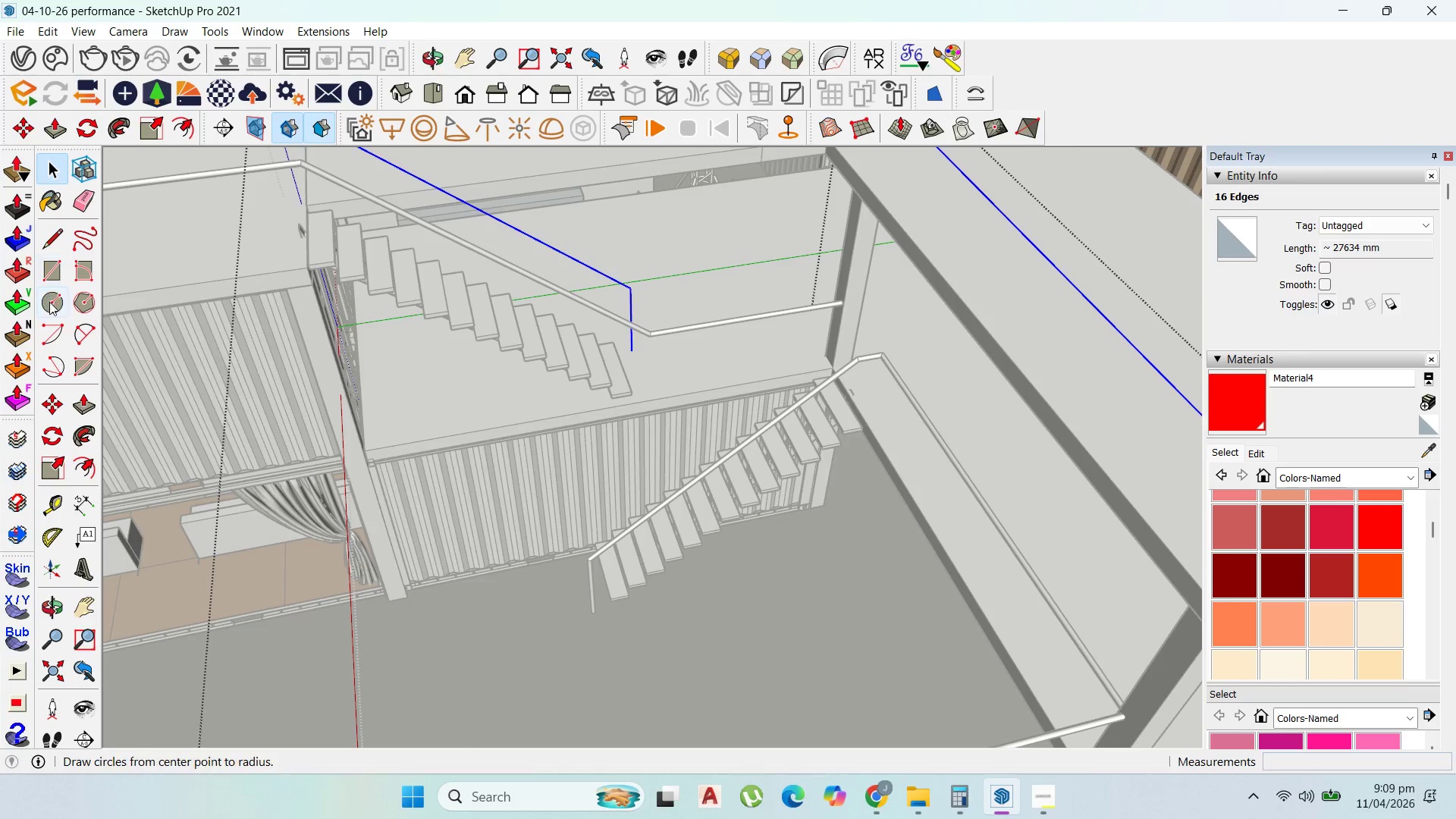 
scroll: coordinate [635, 353], scroll_direction: up, amount: 15.0
 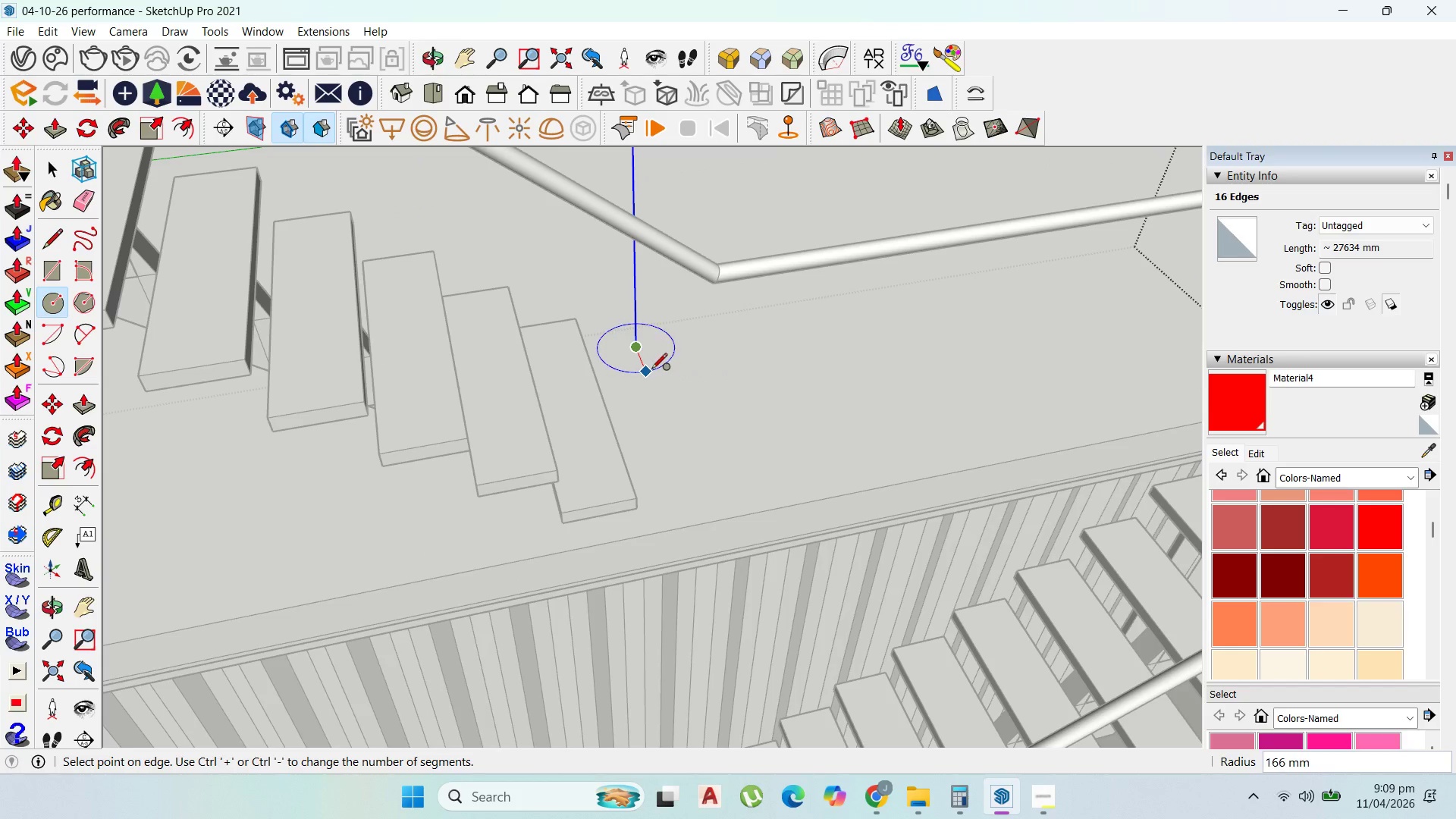 
type(25)
 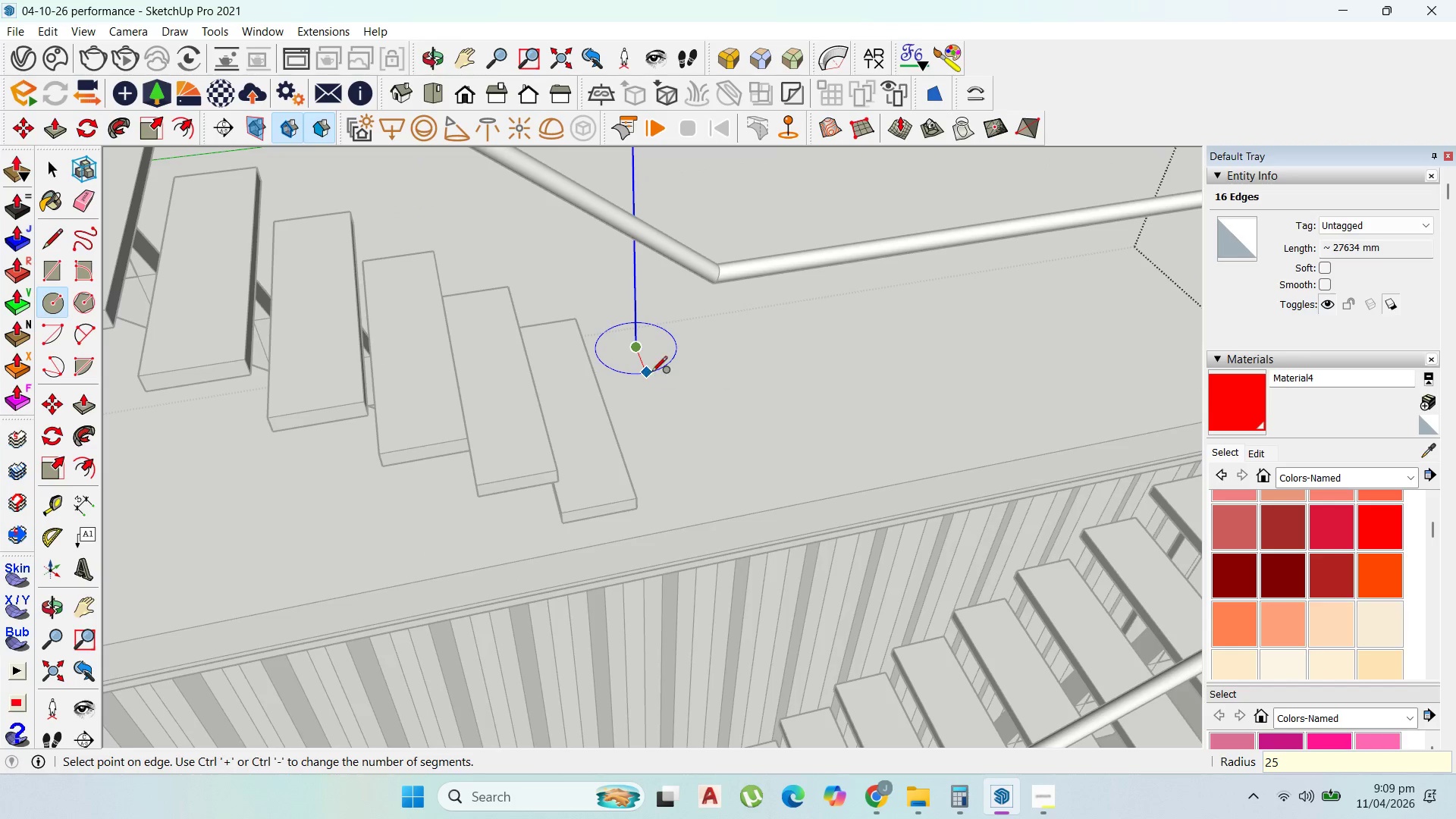 
key(Enter)
 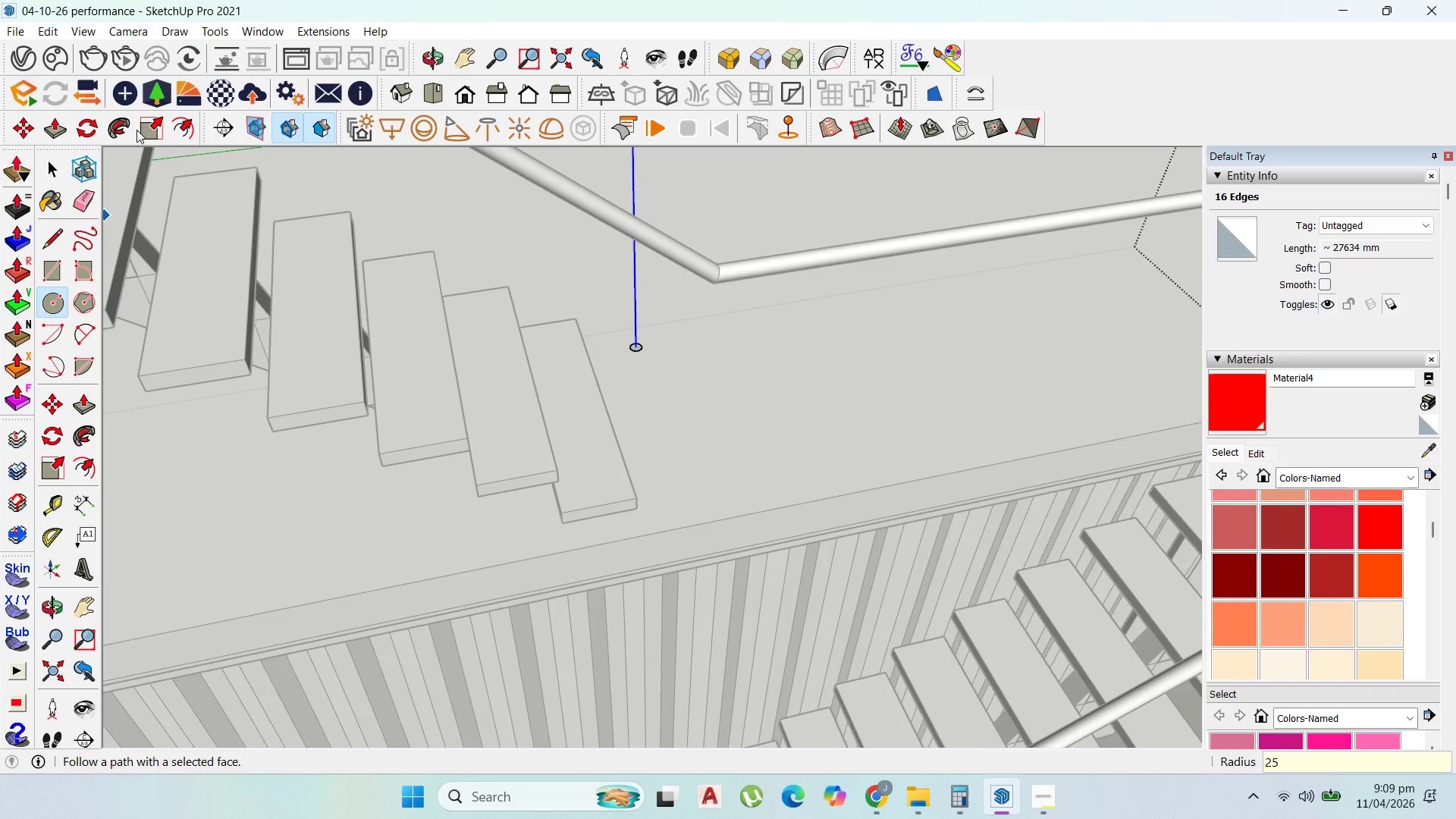 
scroll: coordinate [674, 349], scroll_direction: up, amount: 10.0
 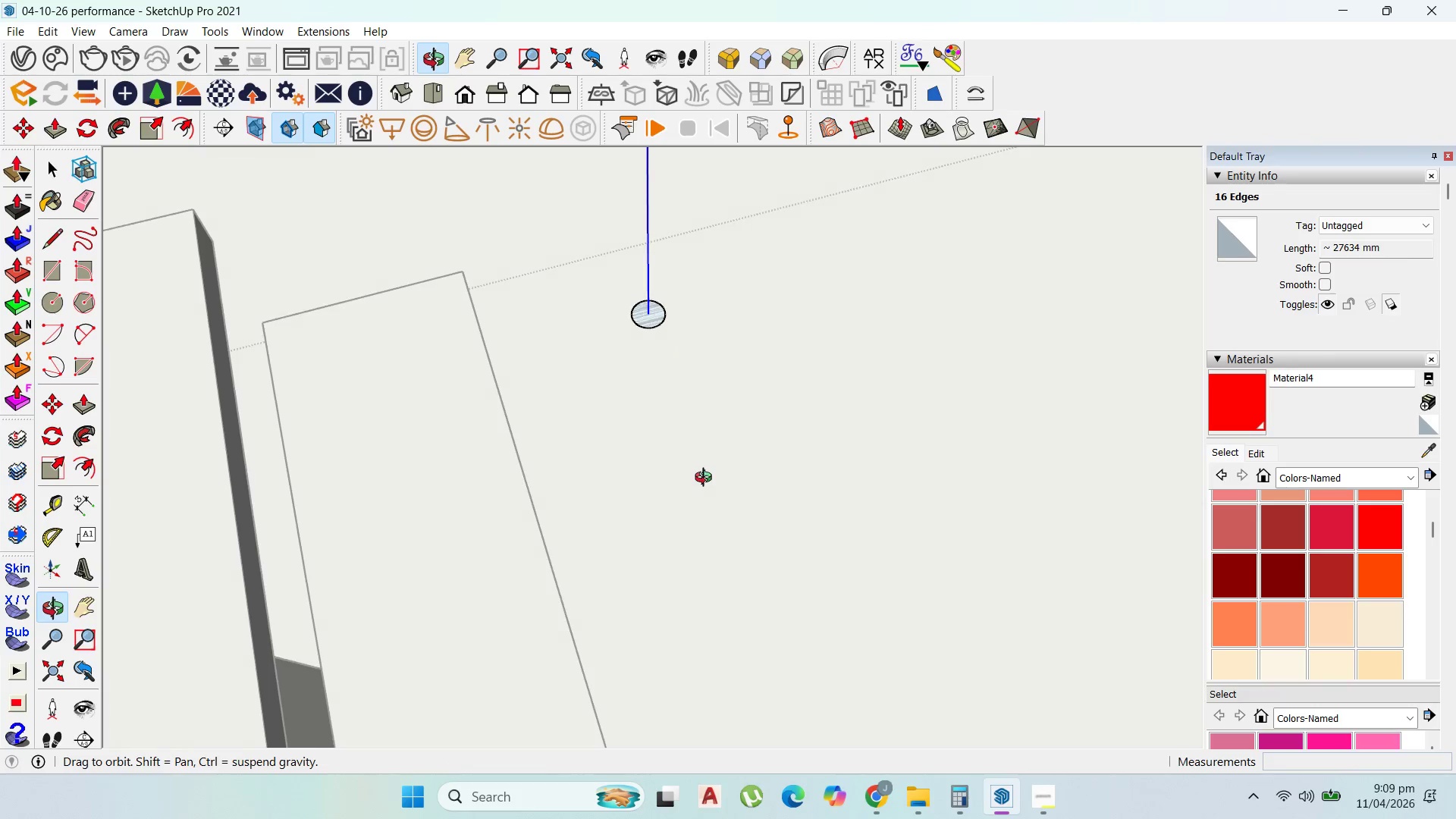 
scroll: coordinate [648, 503], scroll_direction: down, amount: 11.0
 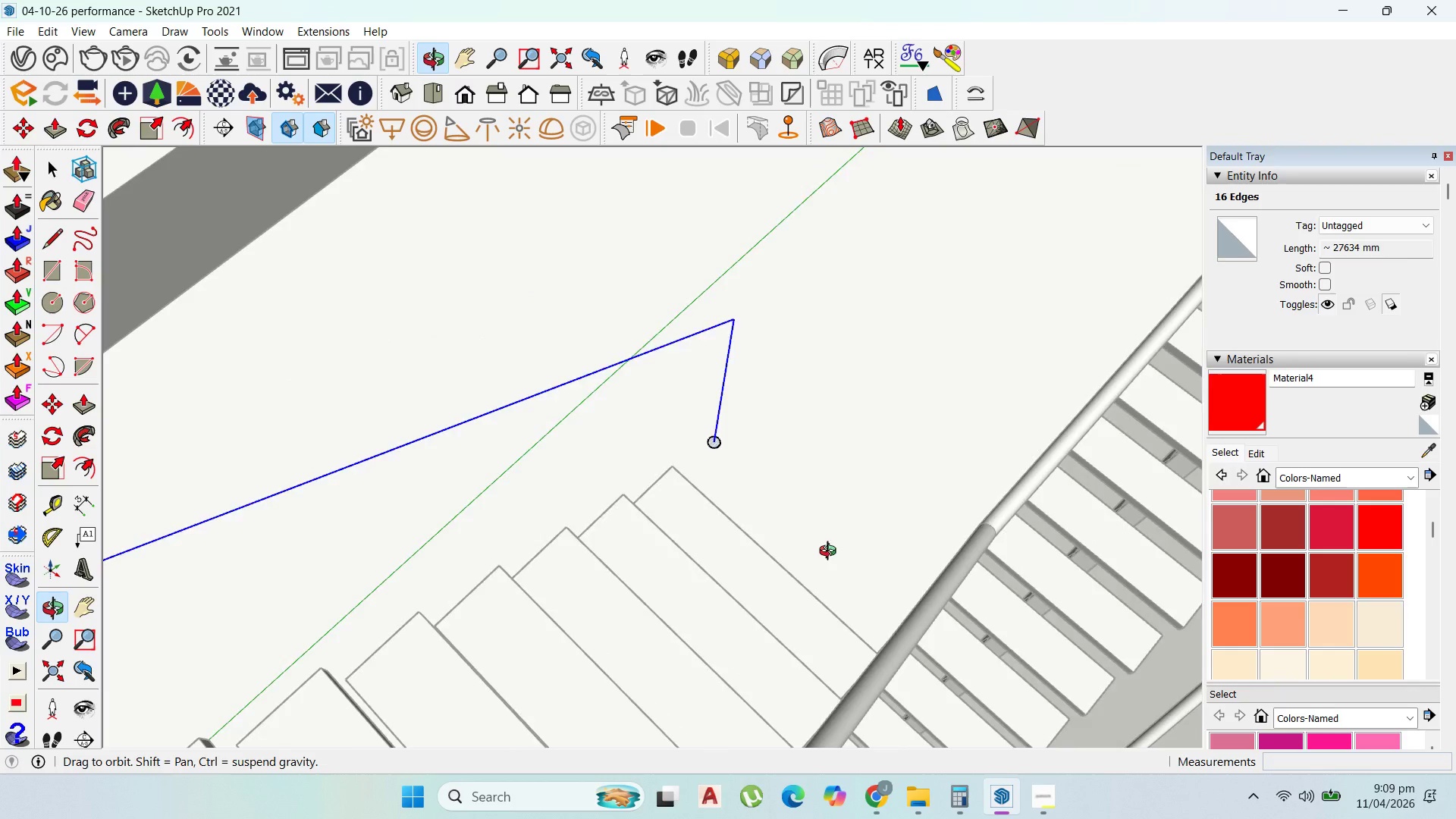 
key(Control+Z)
 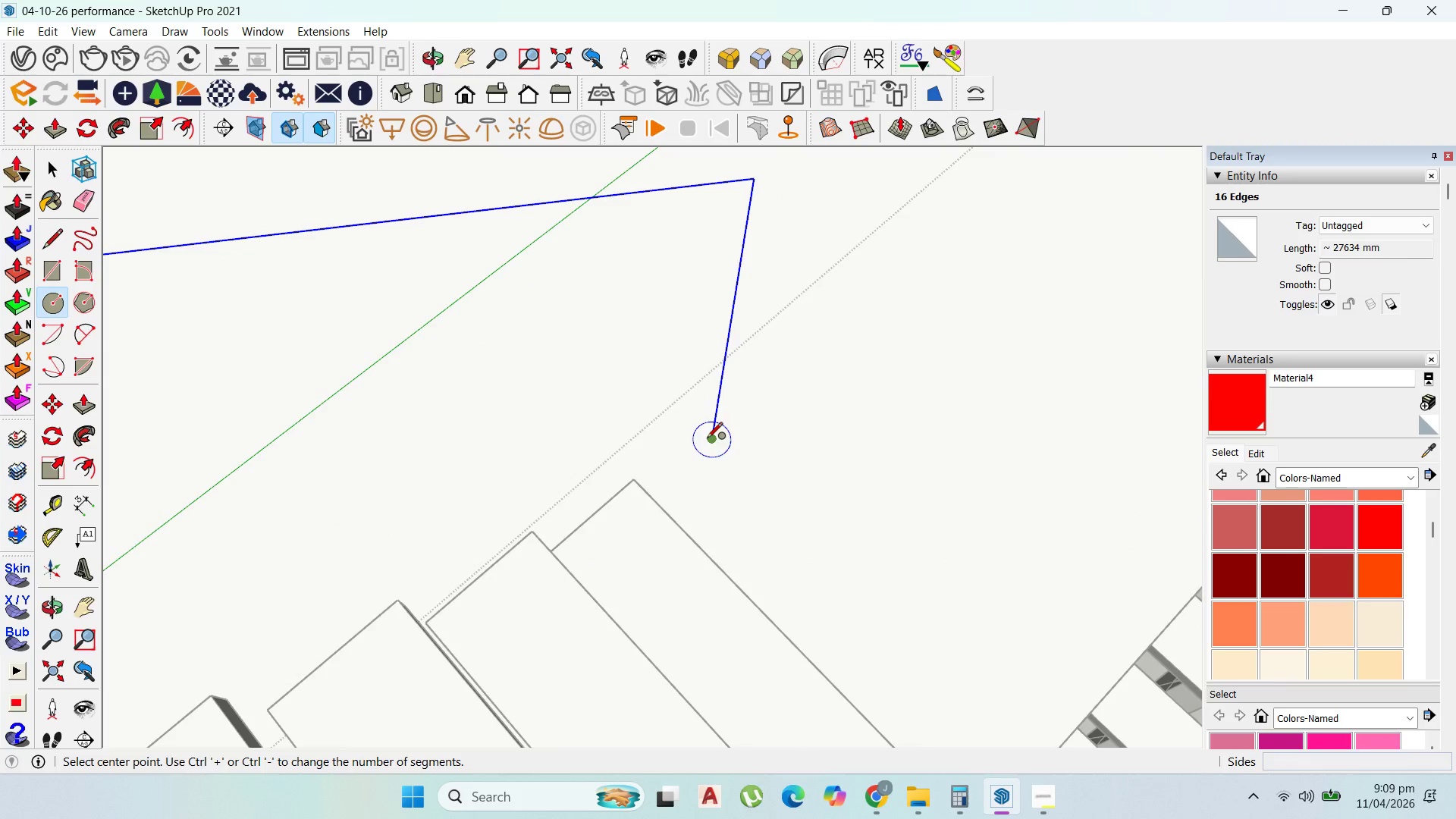 
left_click_drag(start_coordinate=[707, 439], to_coordinate=[713, 444])
 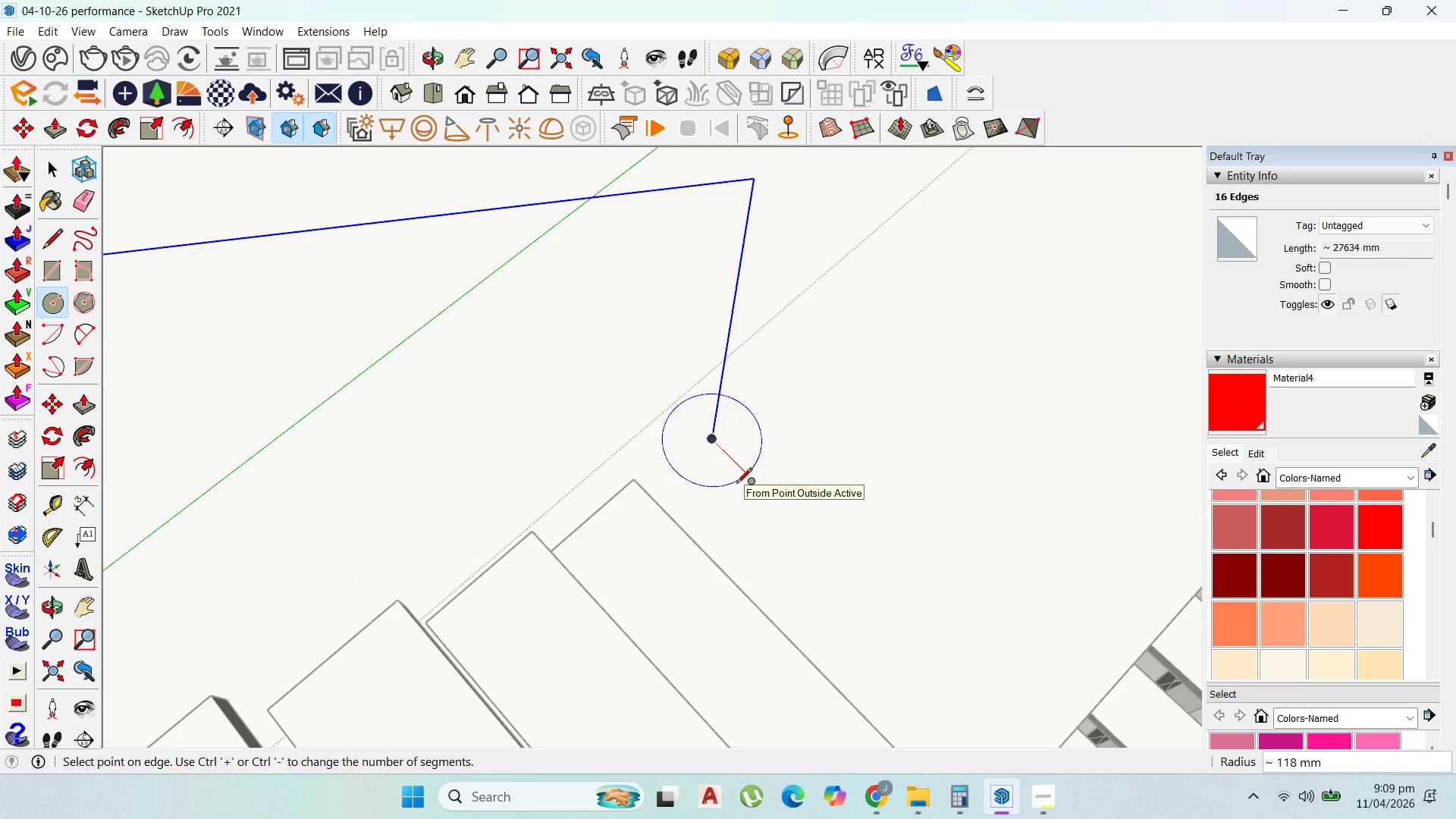 
scroll: coordinate [707, 439], scroll_direction: up, amount: 5.0
 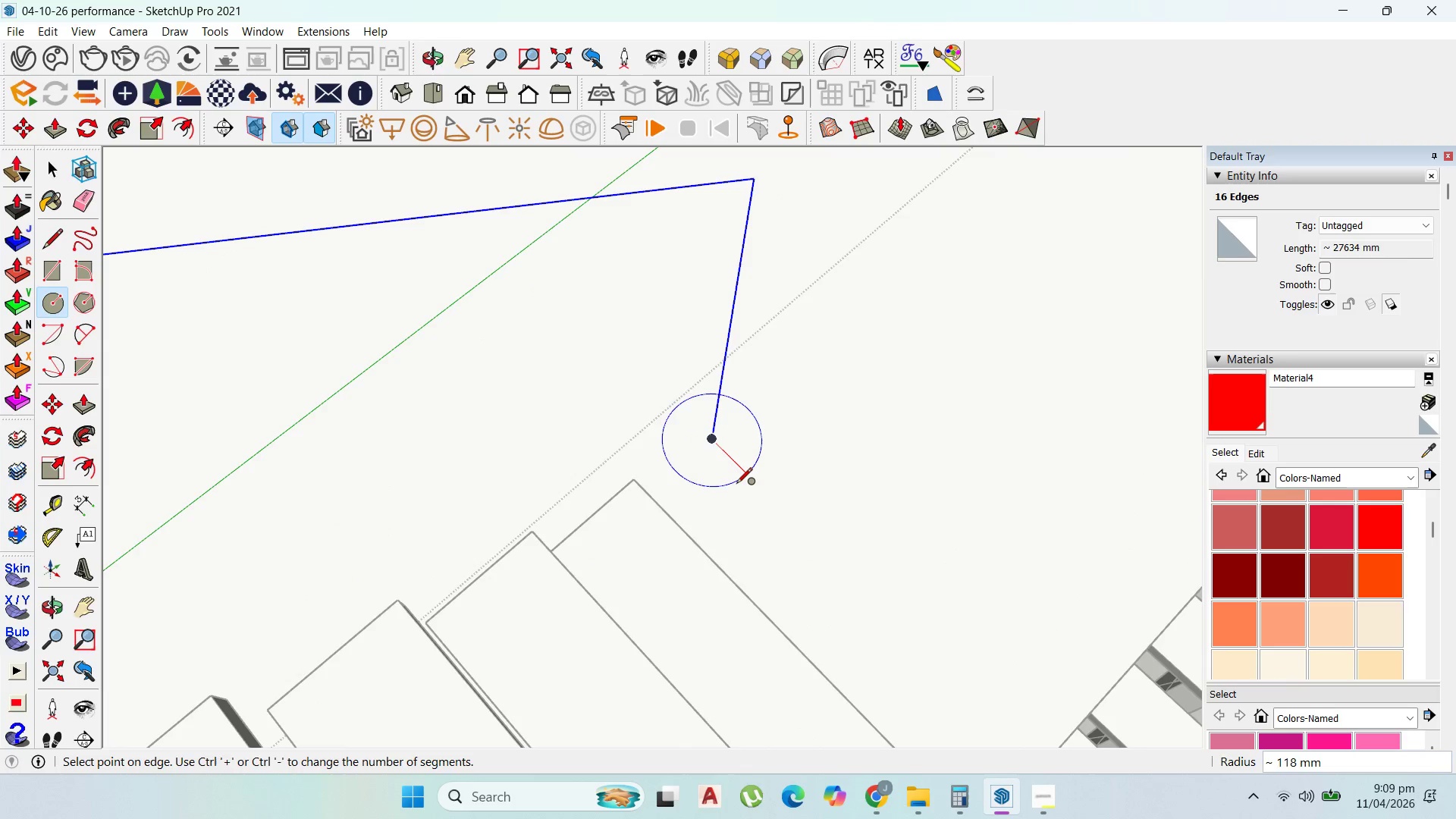 
type(25)
 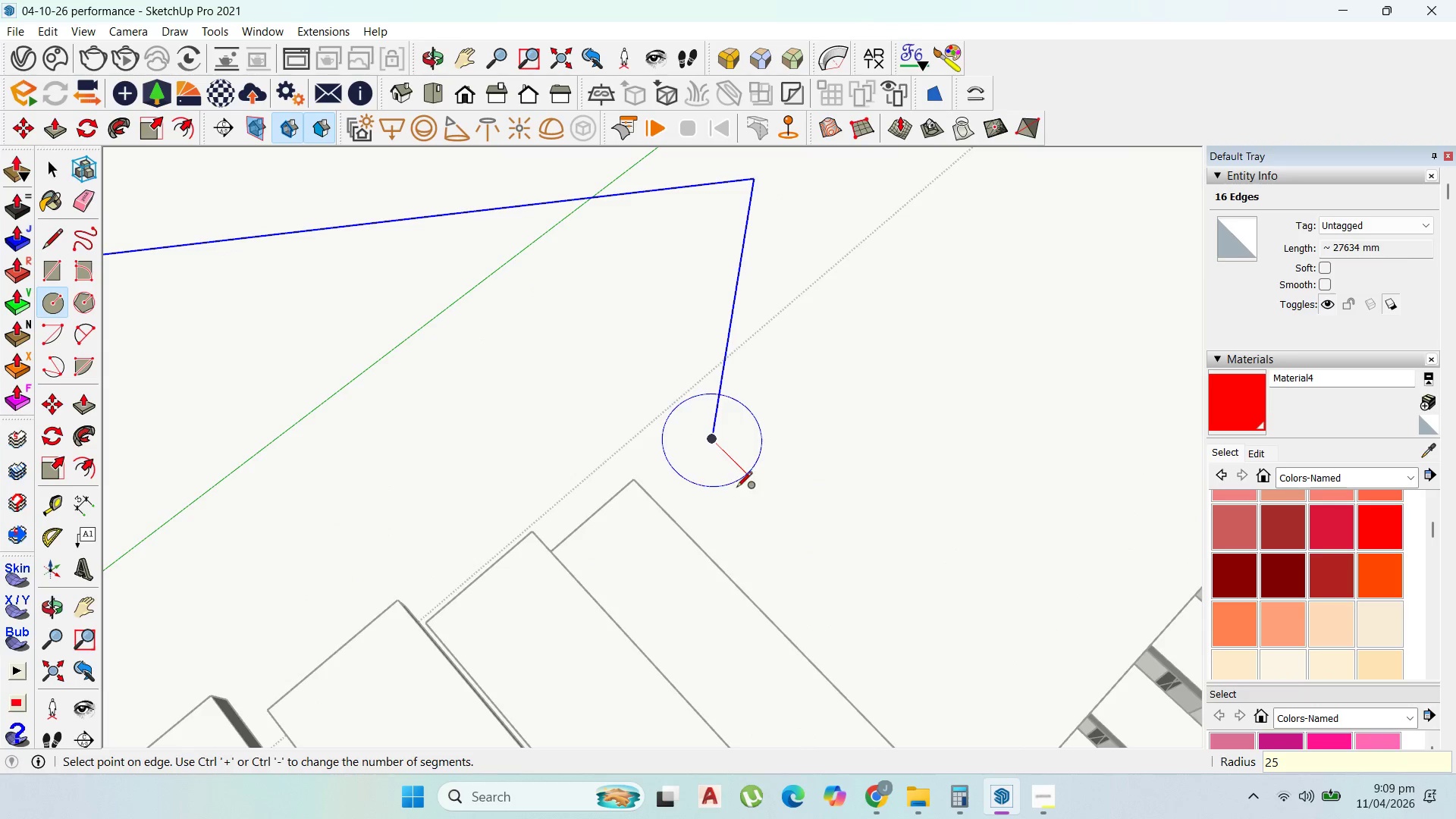 
key(Enter)
 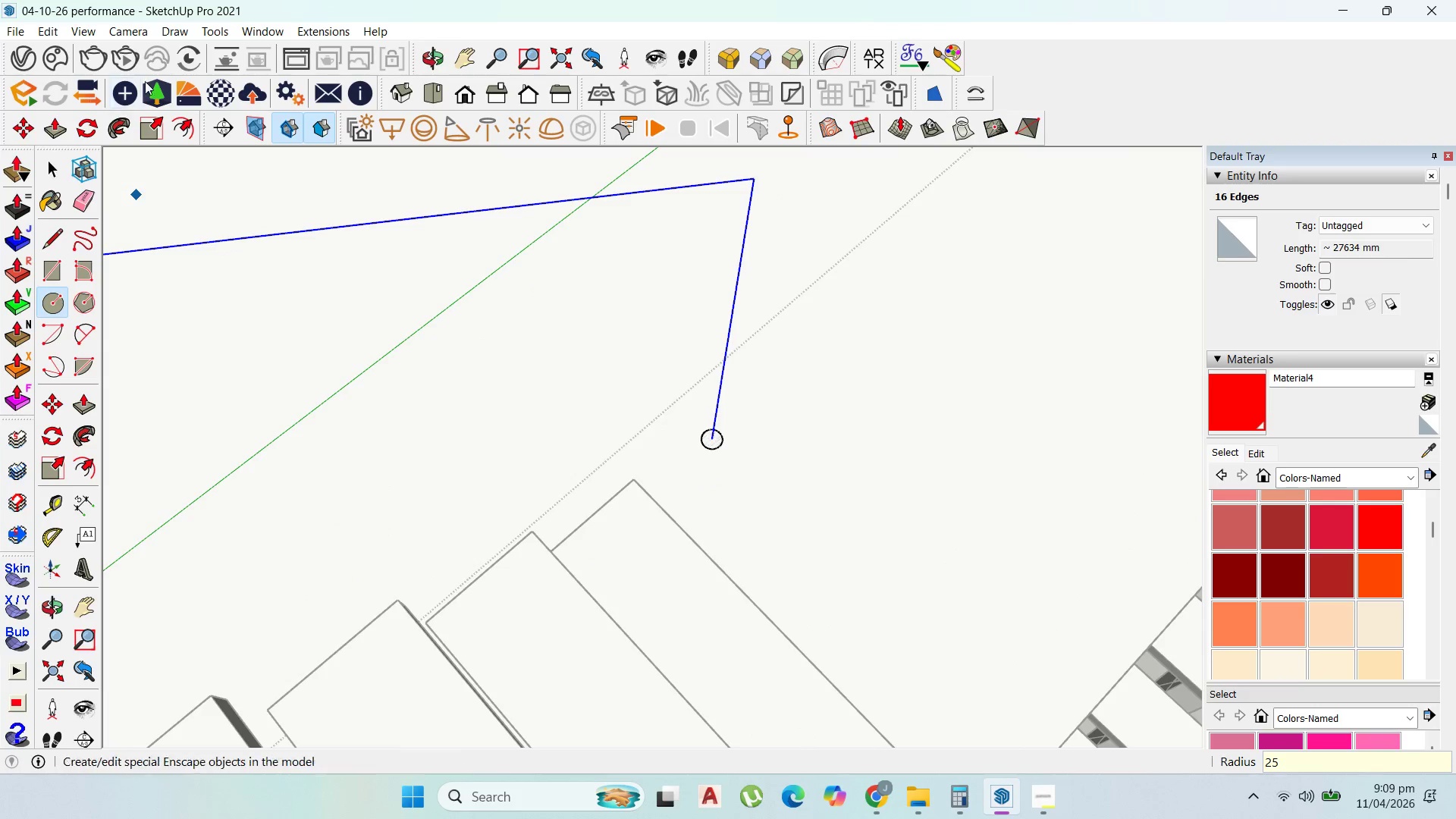 
left_click([213, 32])
 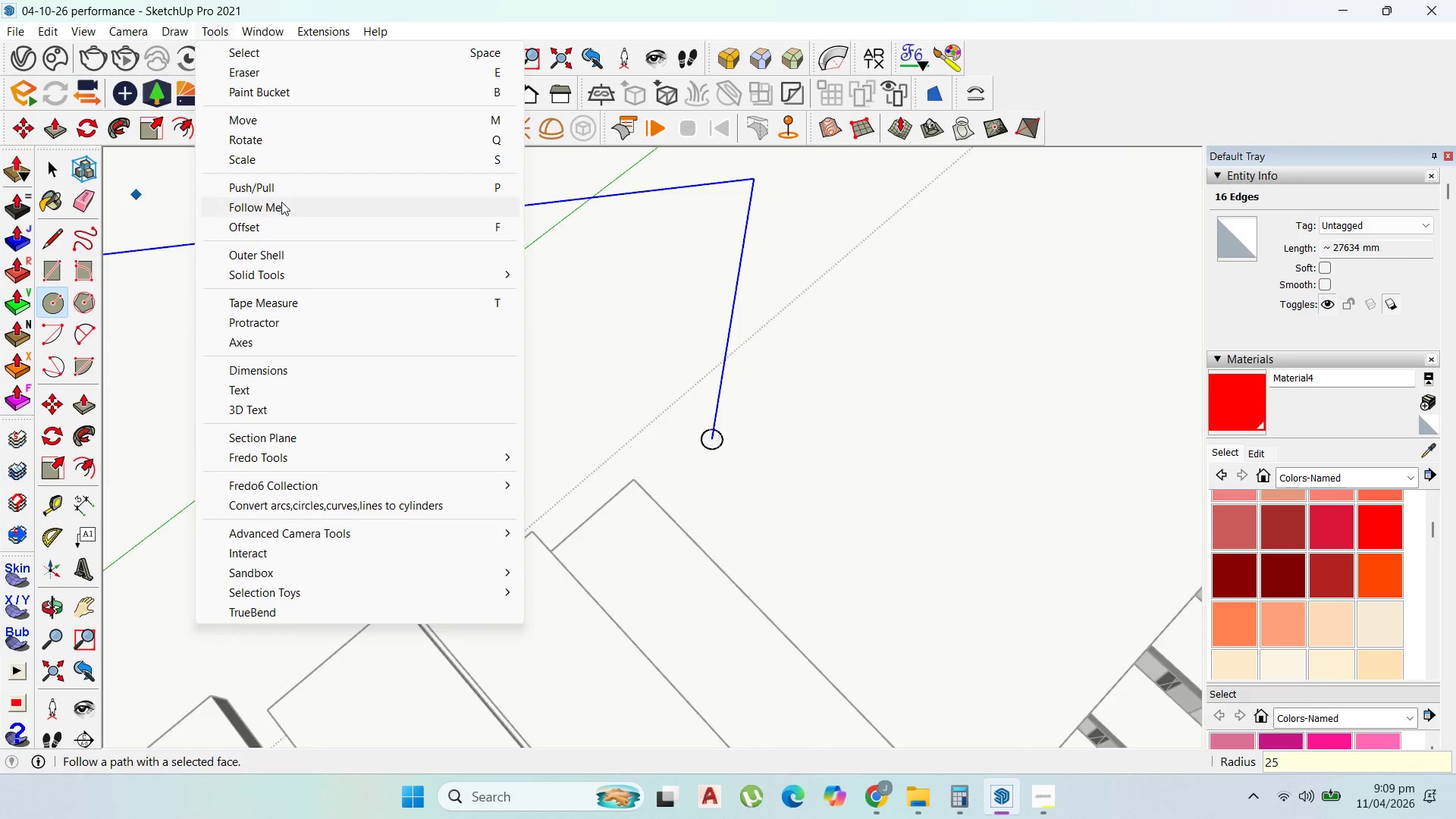 
left_click_drag(start_coordinate=[281, 202], to_coordinate=[286, 202])
 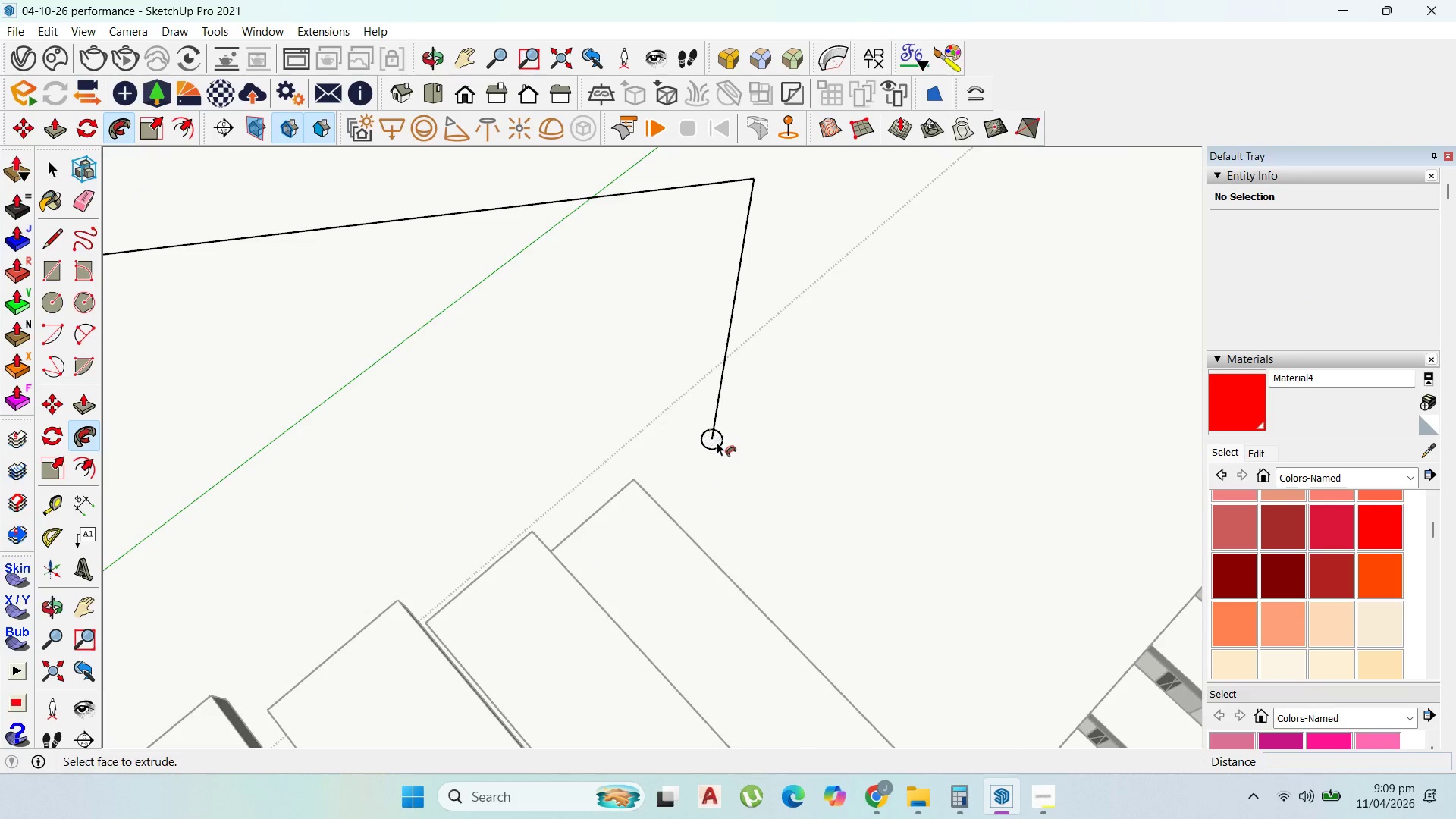 
double_click([717, 442])
 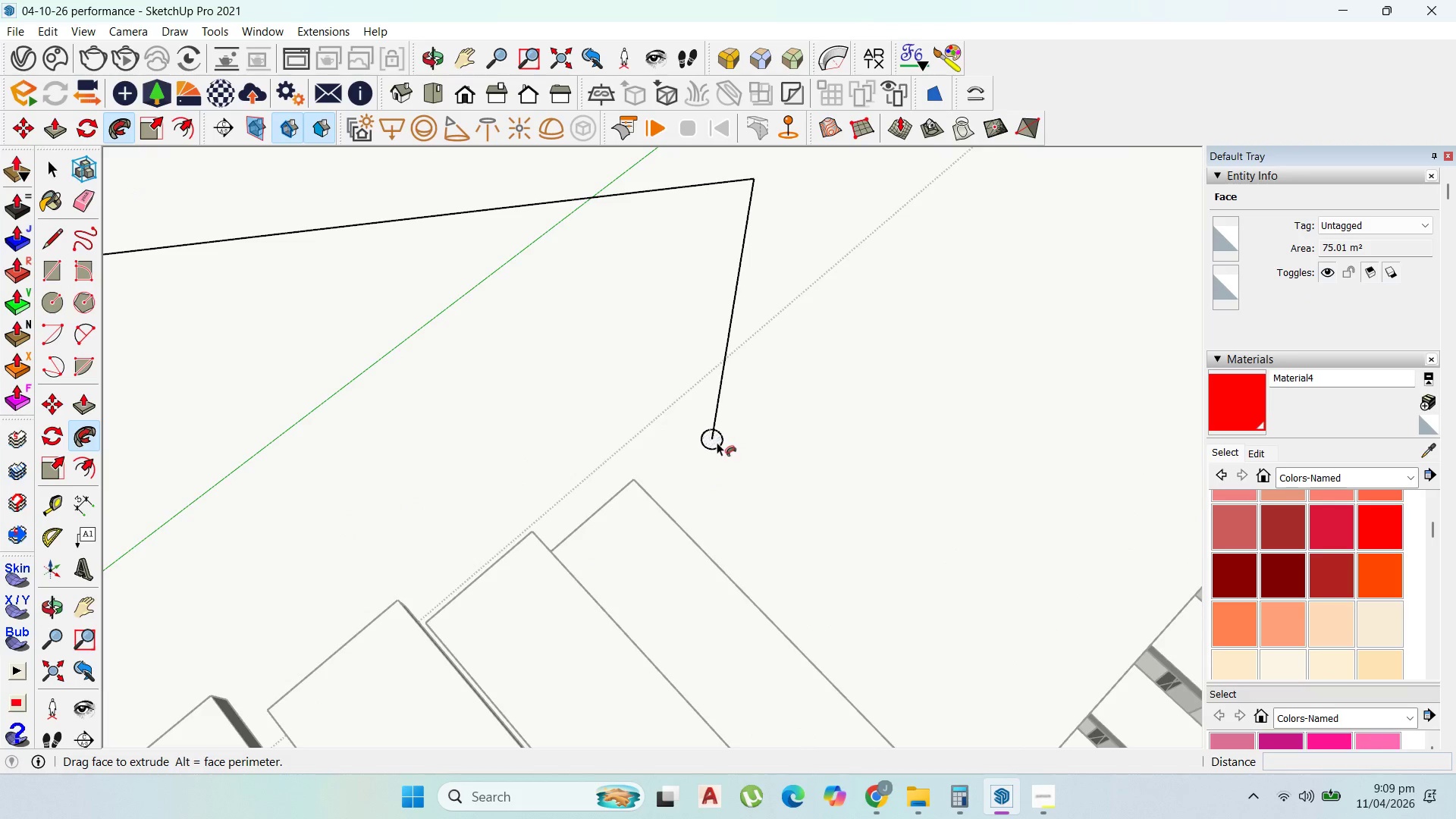 
triple_click([717, 442])
 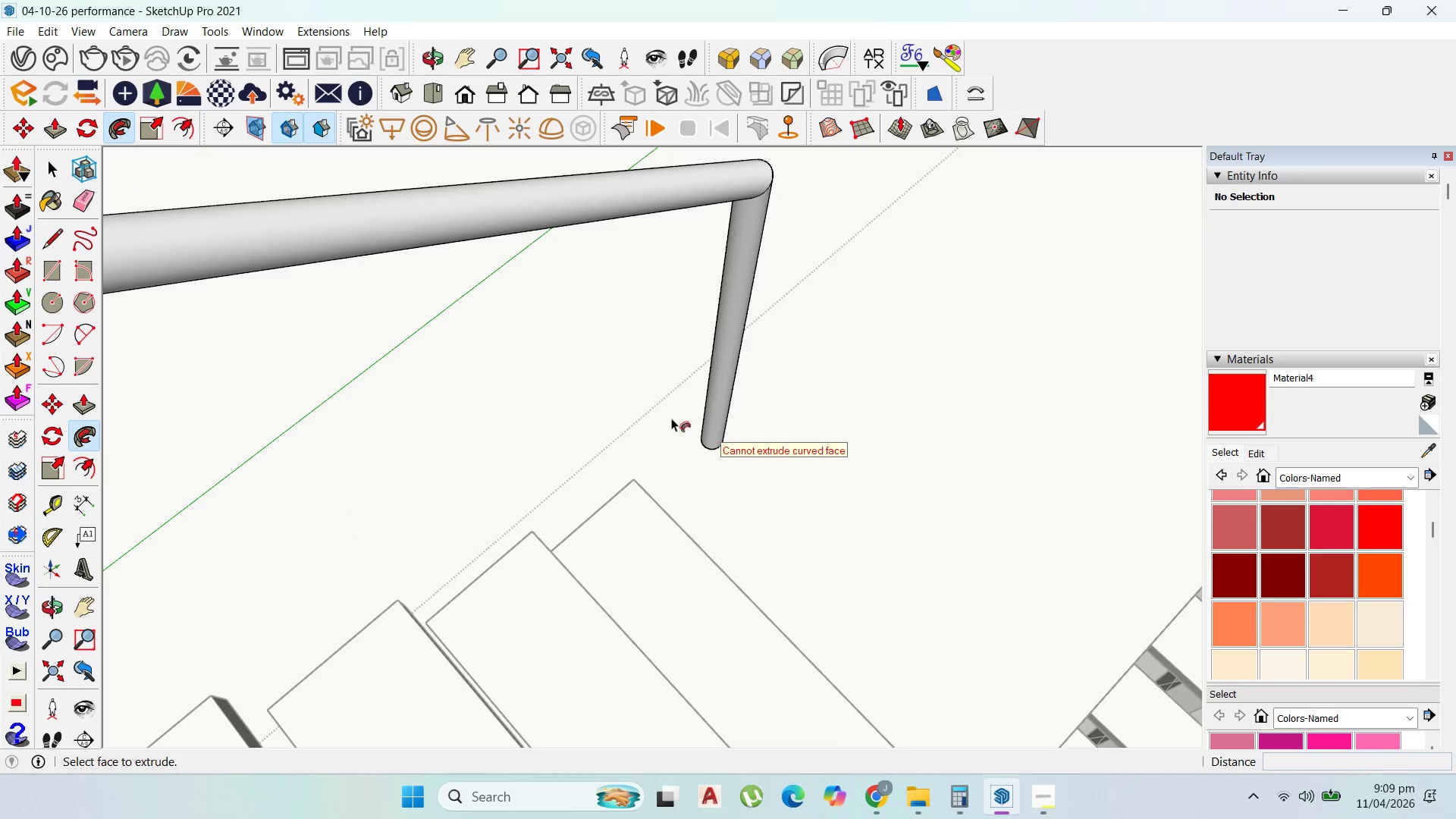 
scroll: coordinate [700, 365], scroll_direction: down, amount: 28.0
 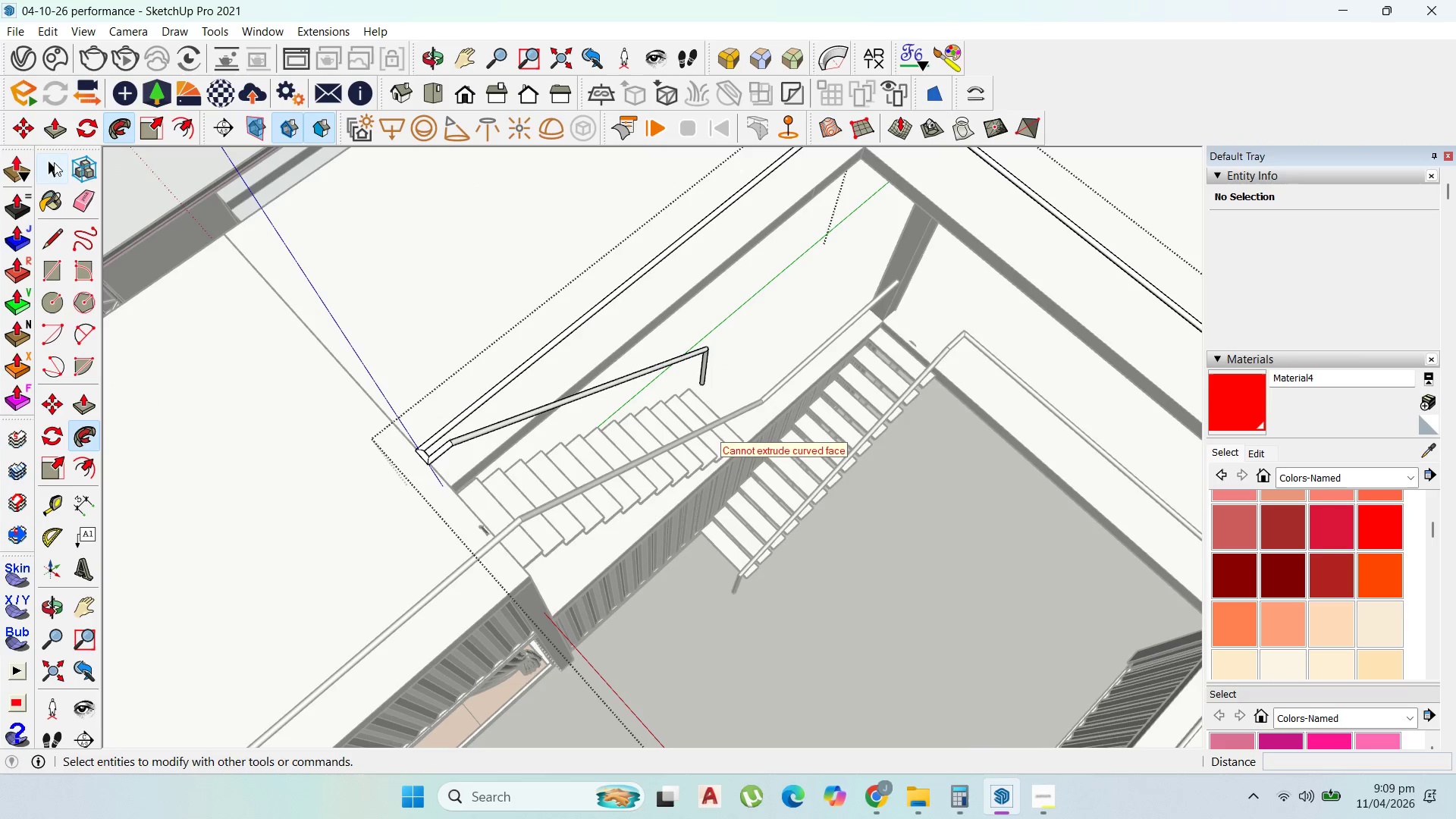 
key(Escape)
 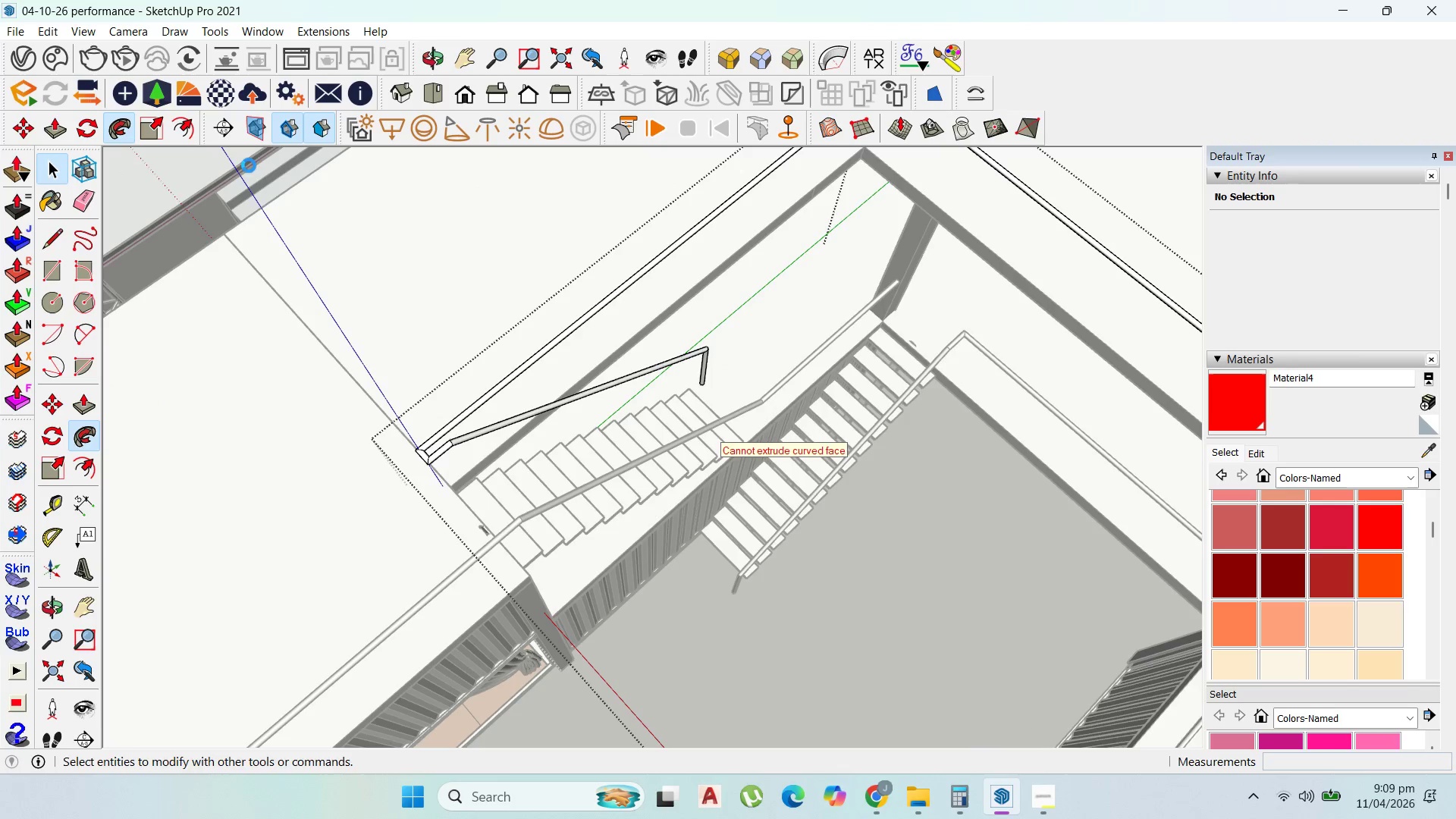 
key(Escape)
 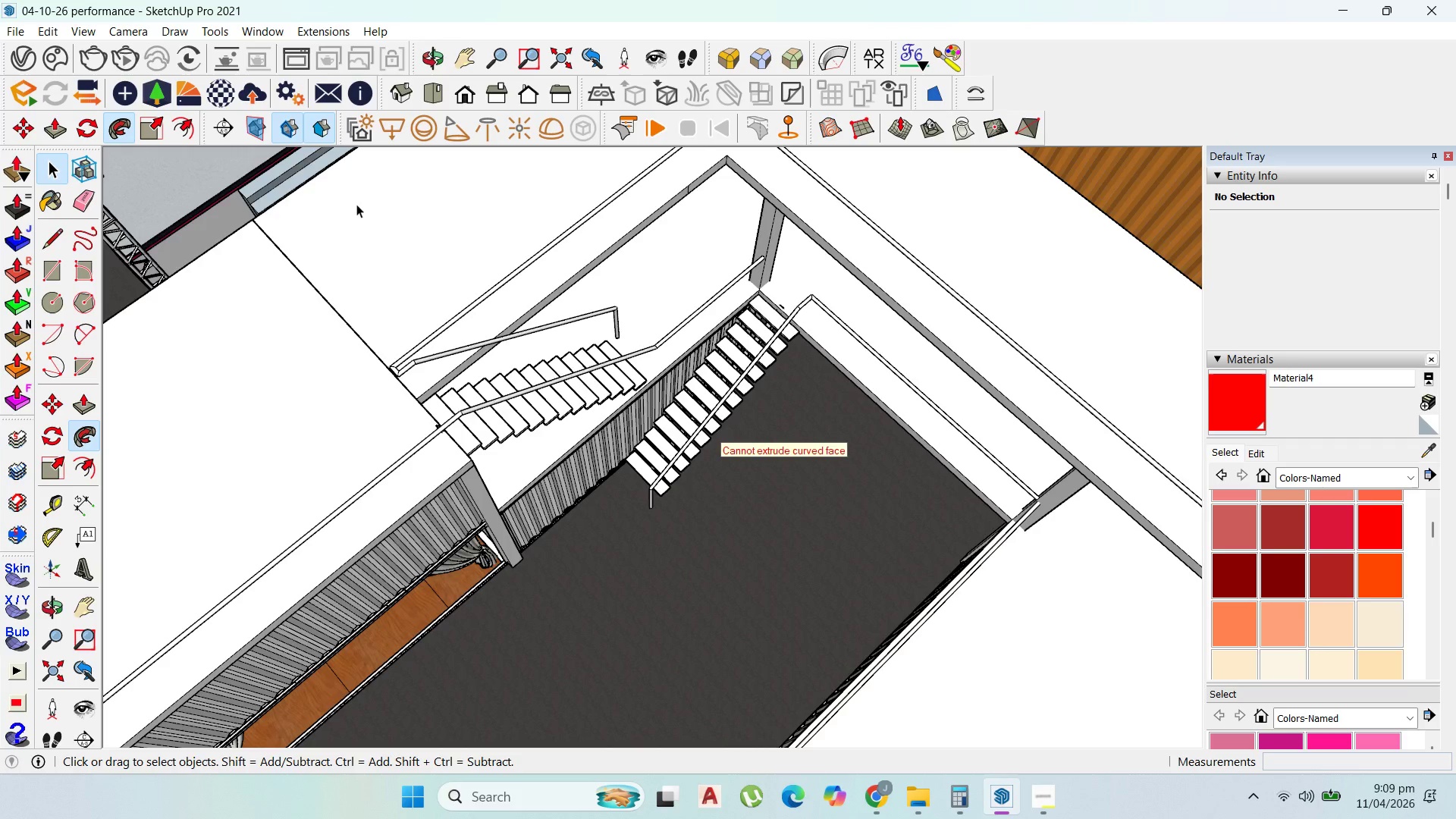 
key(Escape)
 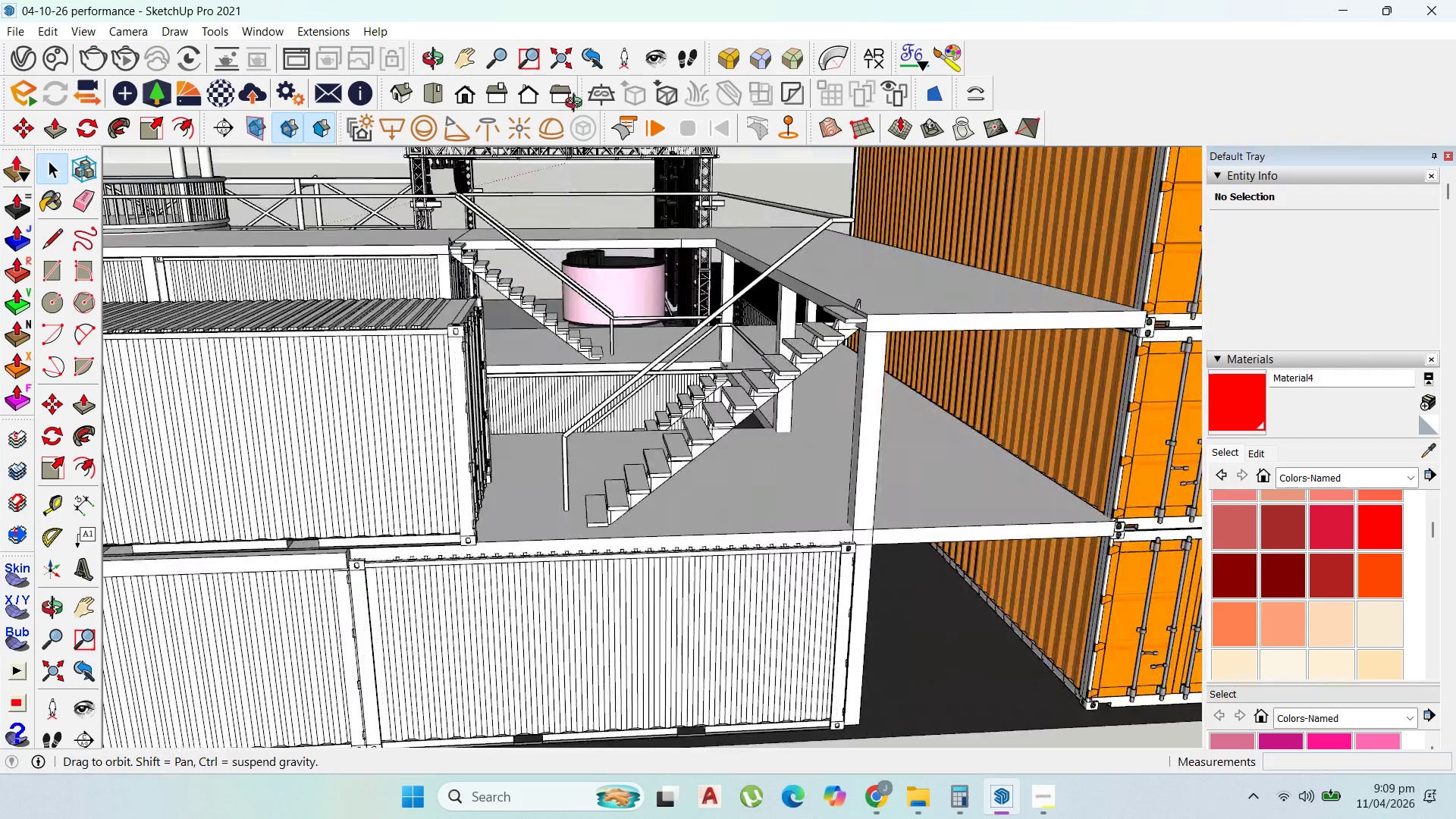 
scroll: coordinate [806, 329], scroll_direction: down, amount: 21.0
 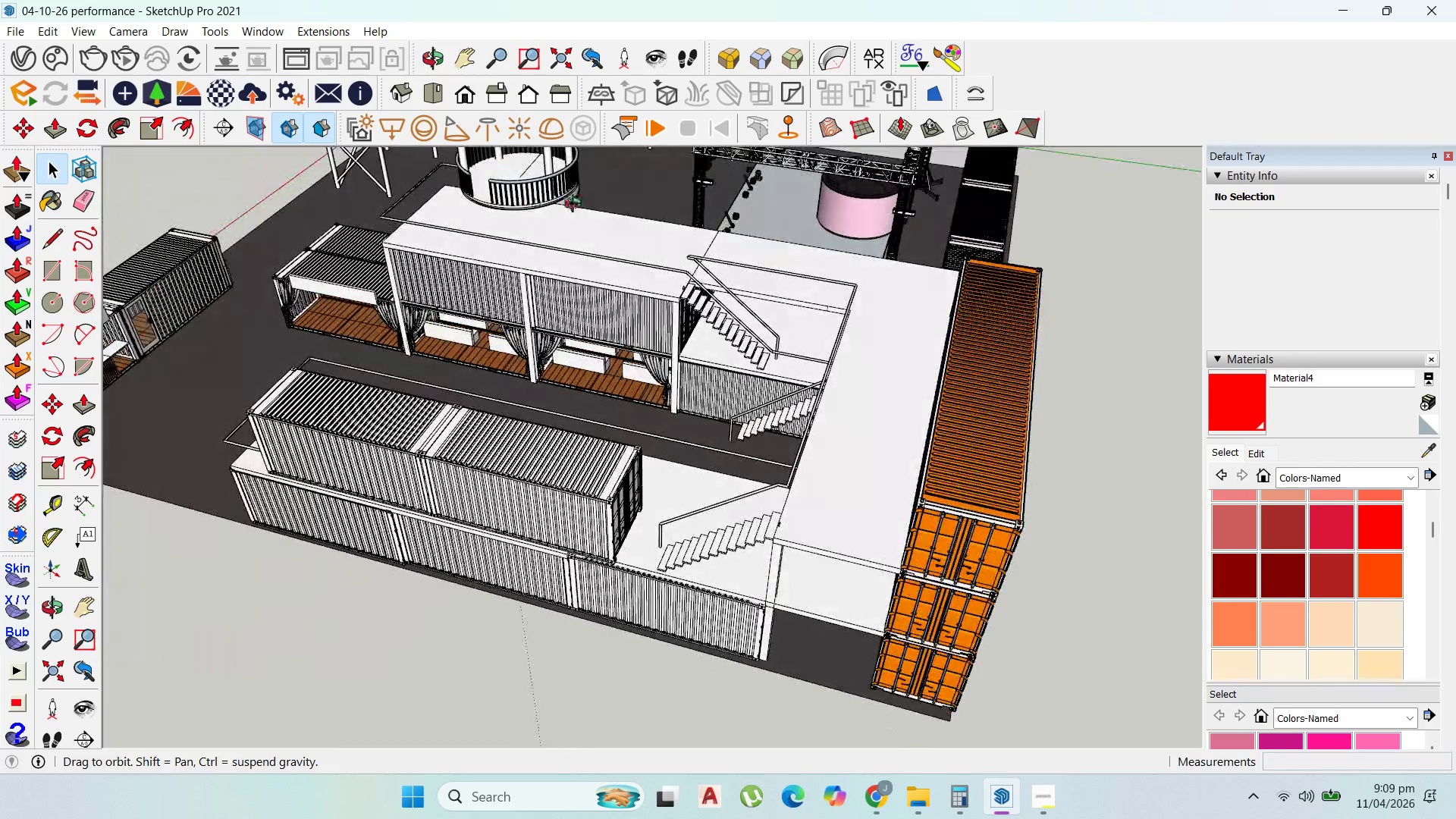 
scroll: coordinate [836, 431], scroll_direction: up, amount: 11.0
 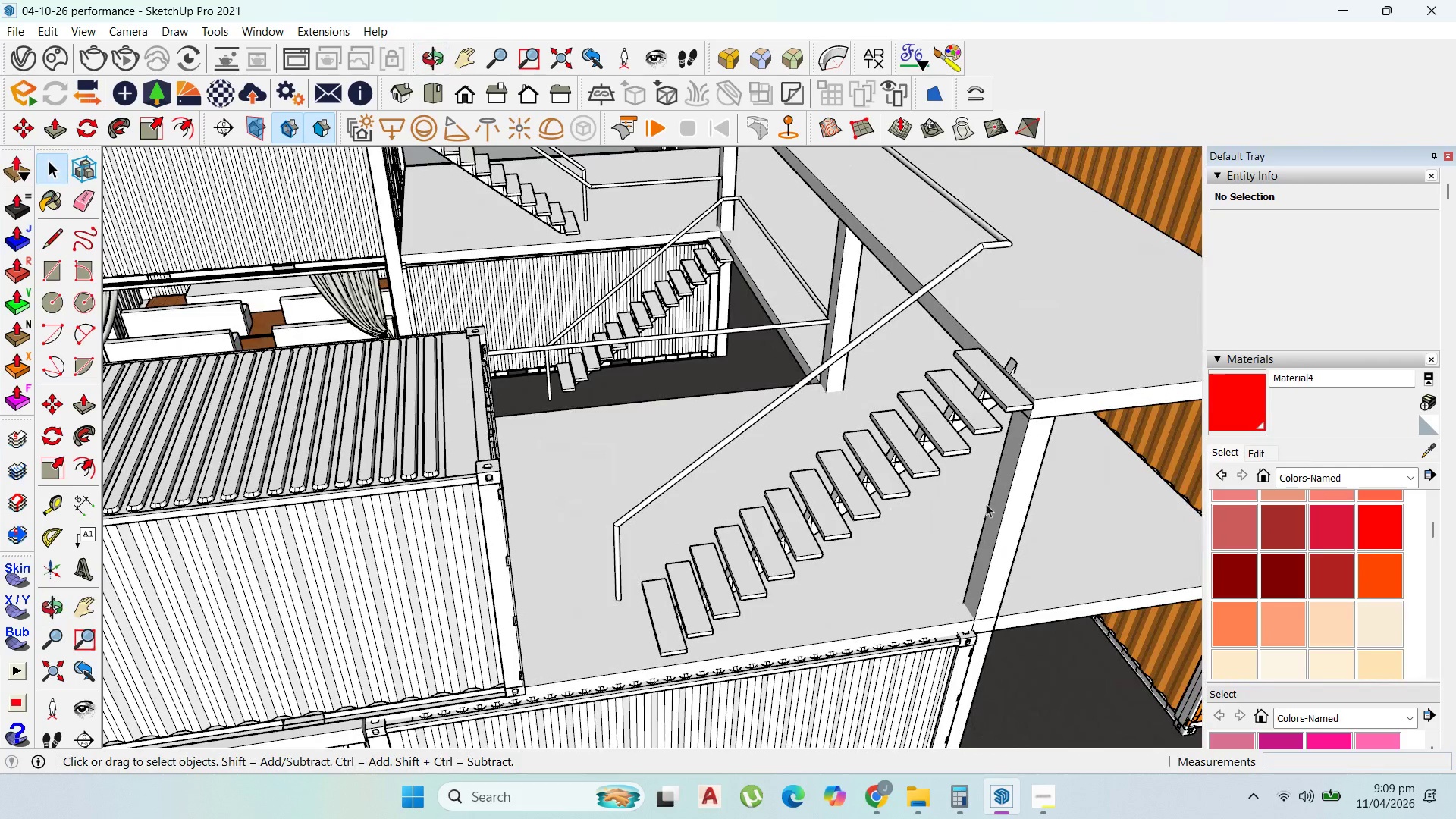 
left_click([1043, 799])